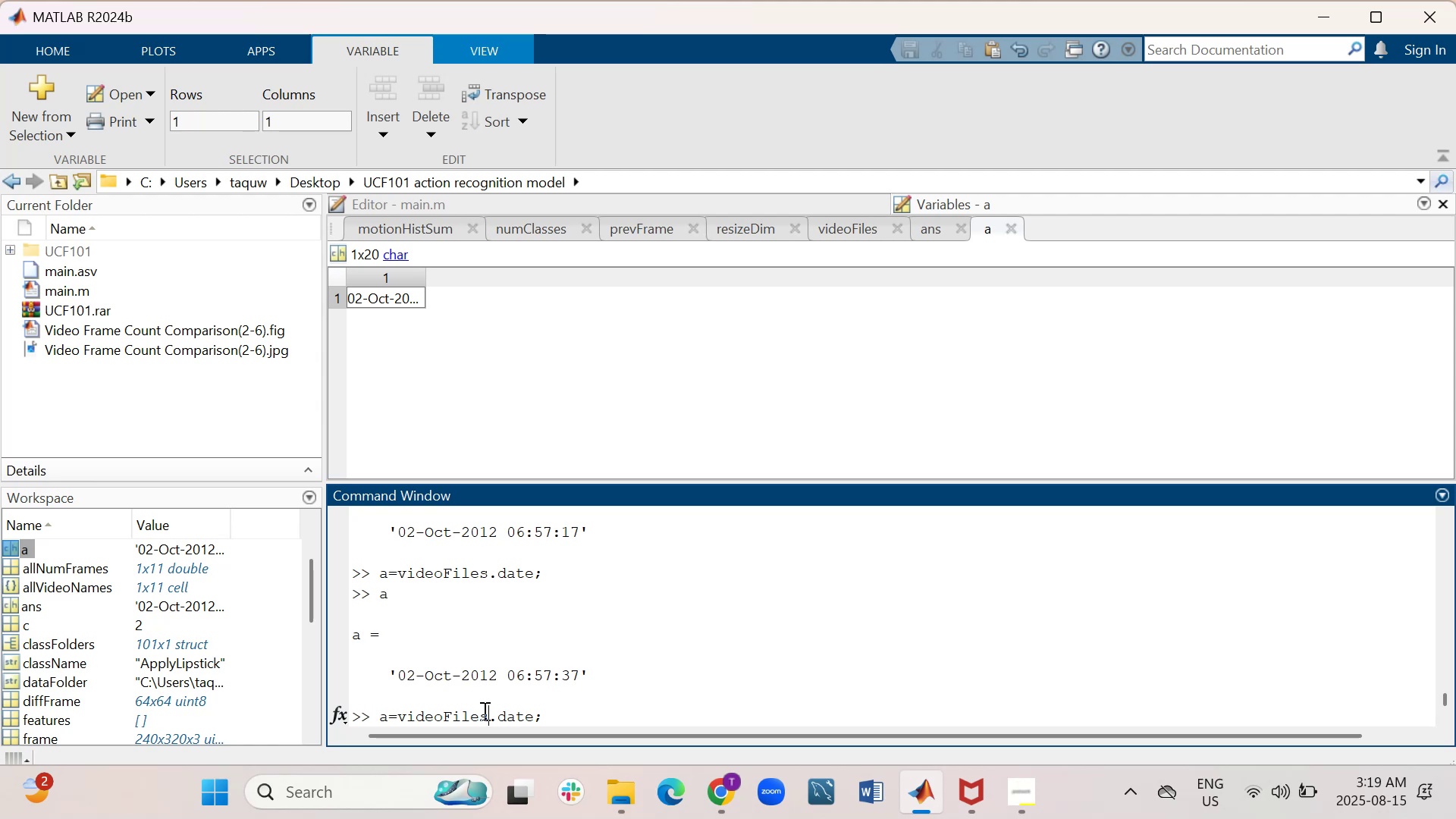 
key(ArrowLeft)
 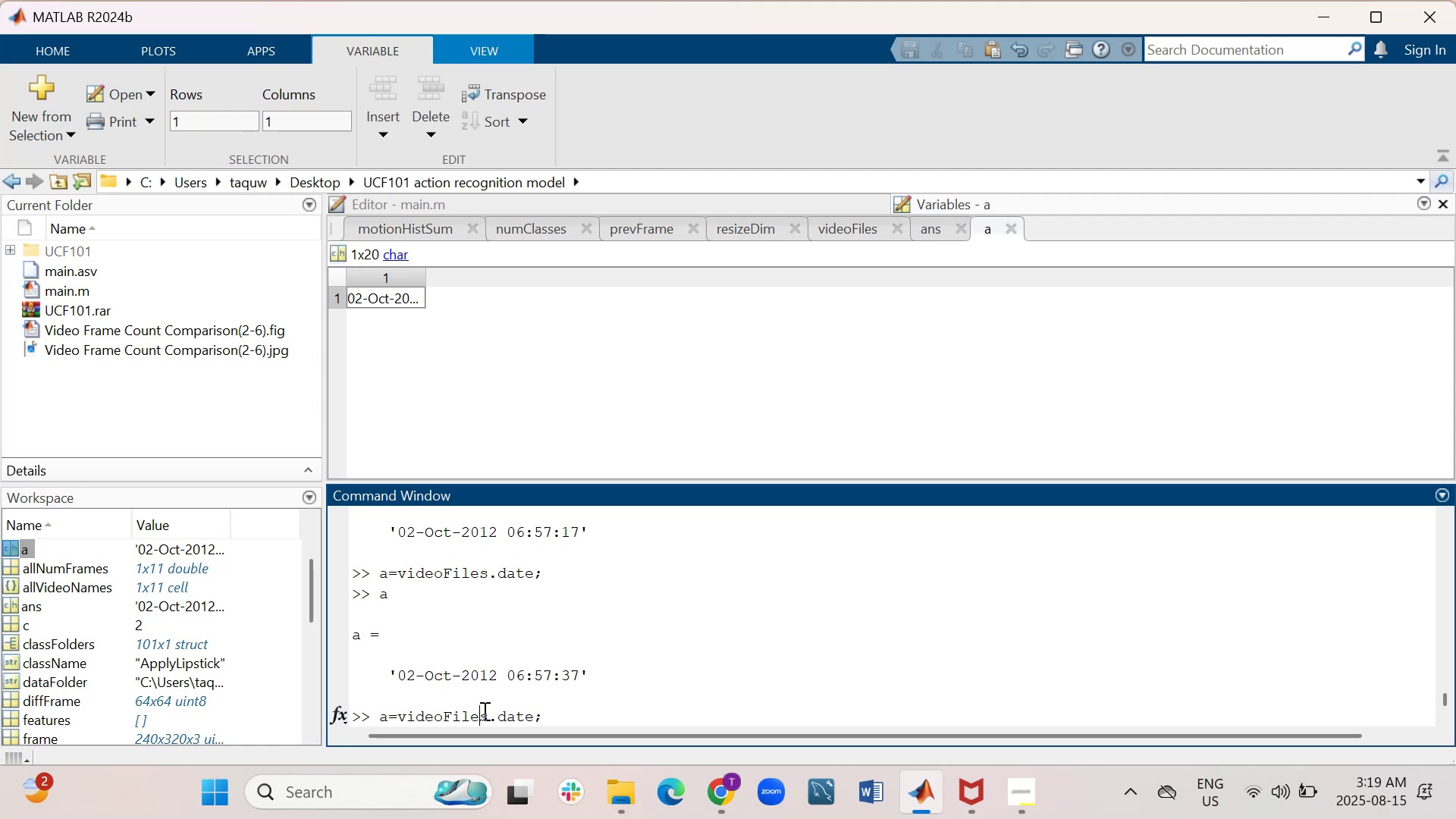 
key(ArrowLeft)
 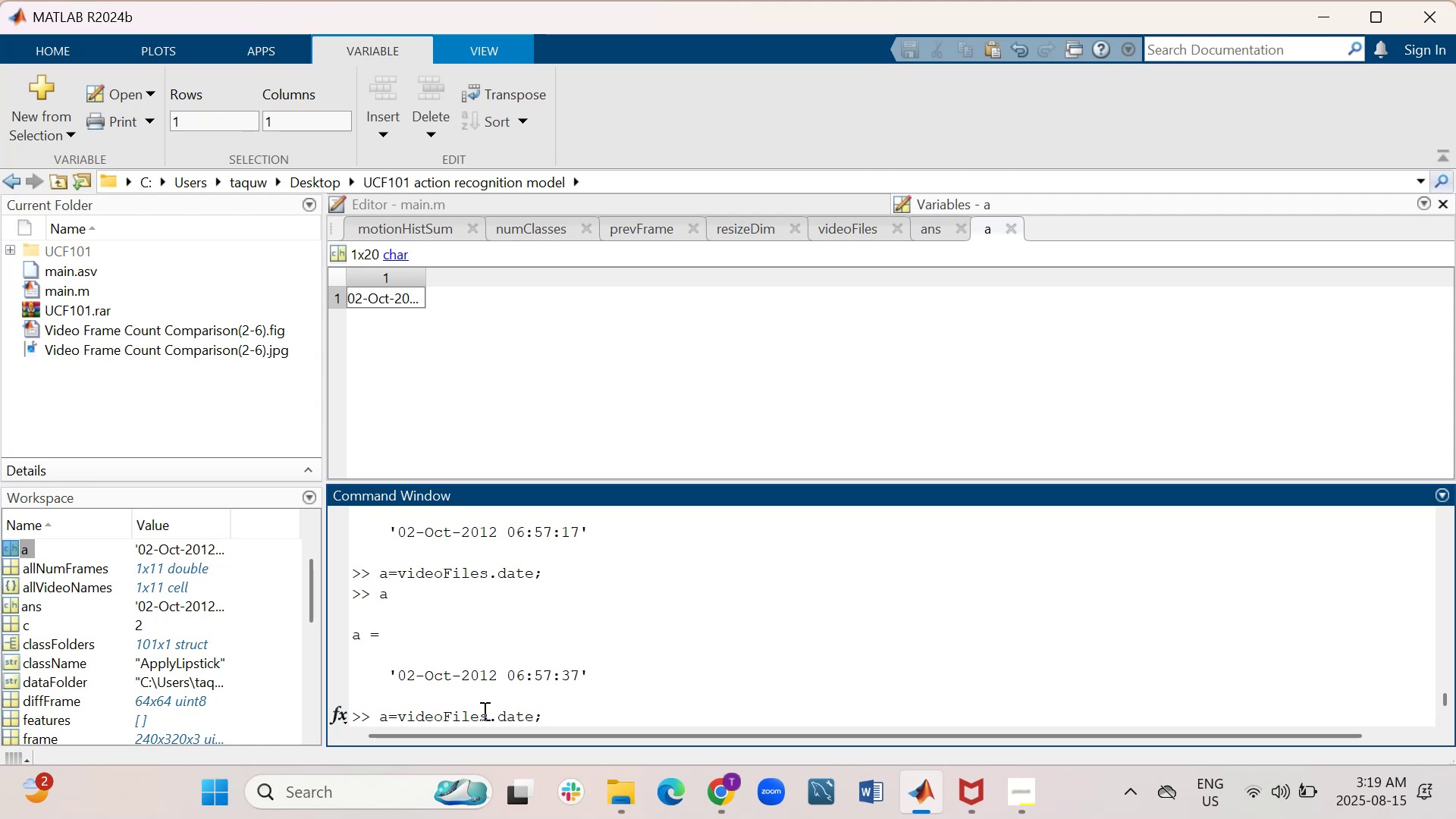 
key(ArrowLeft)
 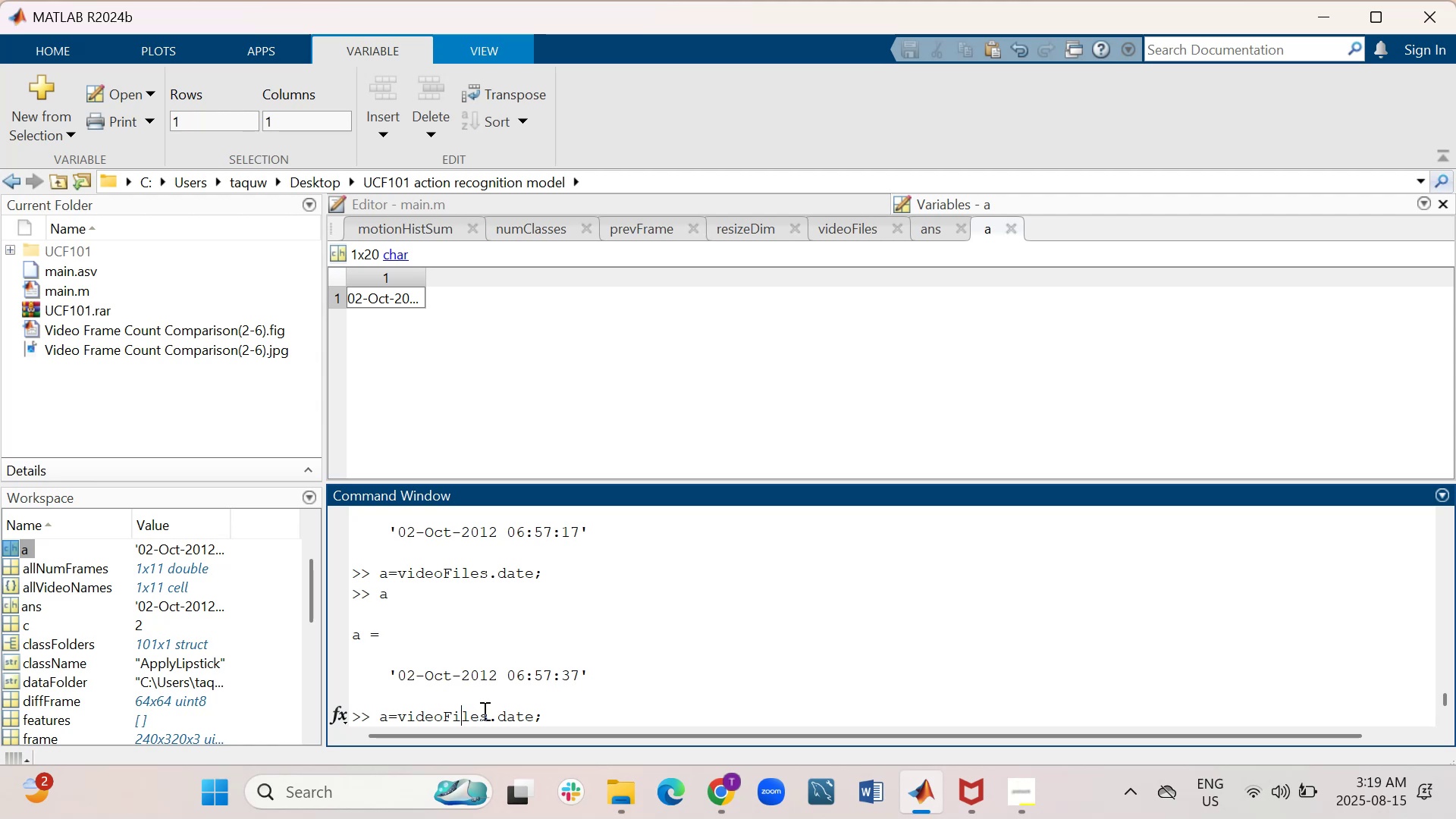 
key(ArrowLeft)
 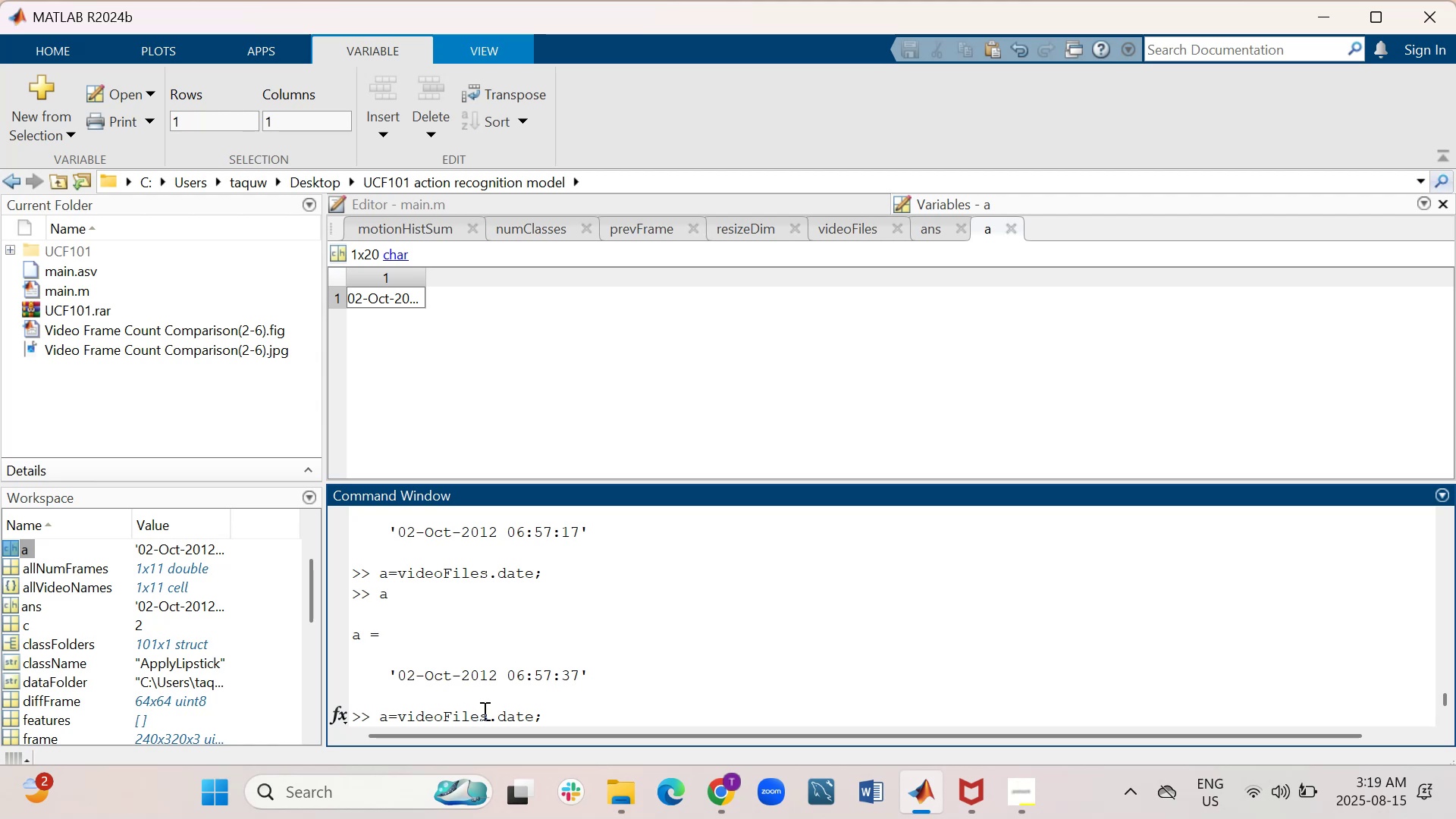 
key(ArrowLeft)
 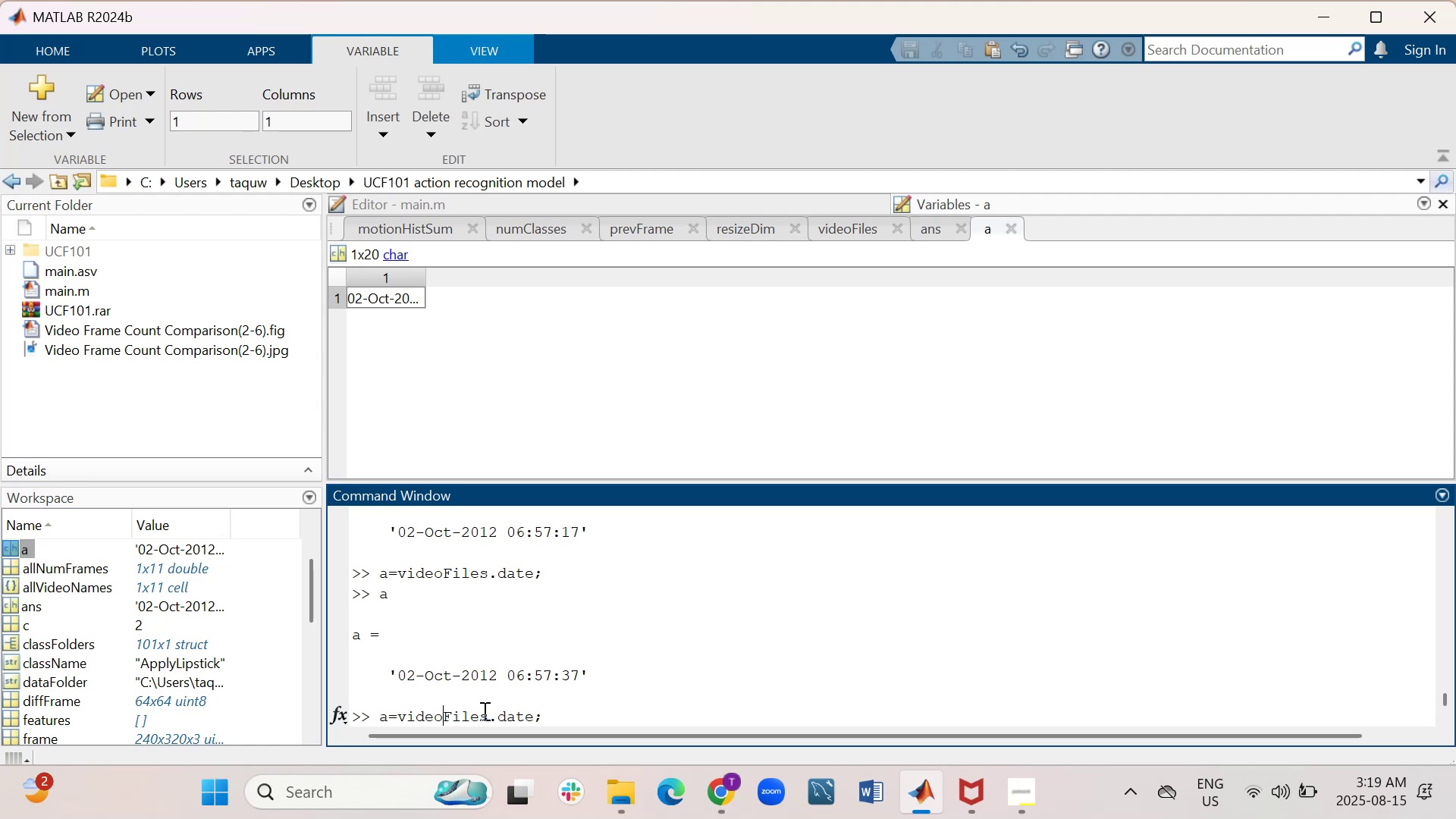 
key(ArrowLeft)
 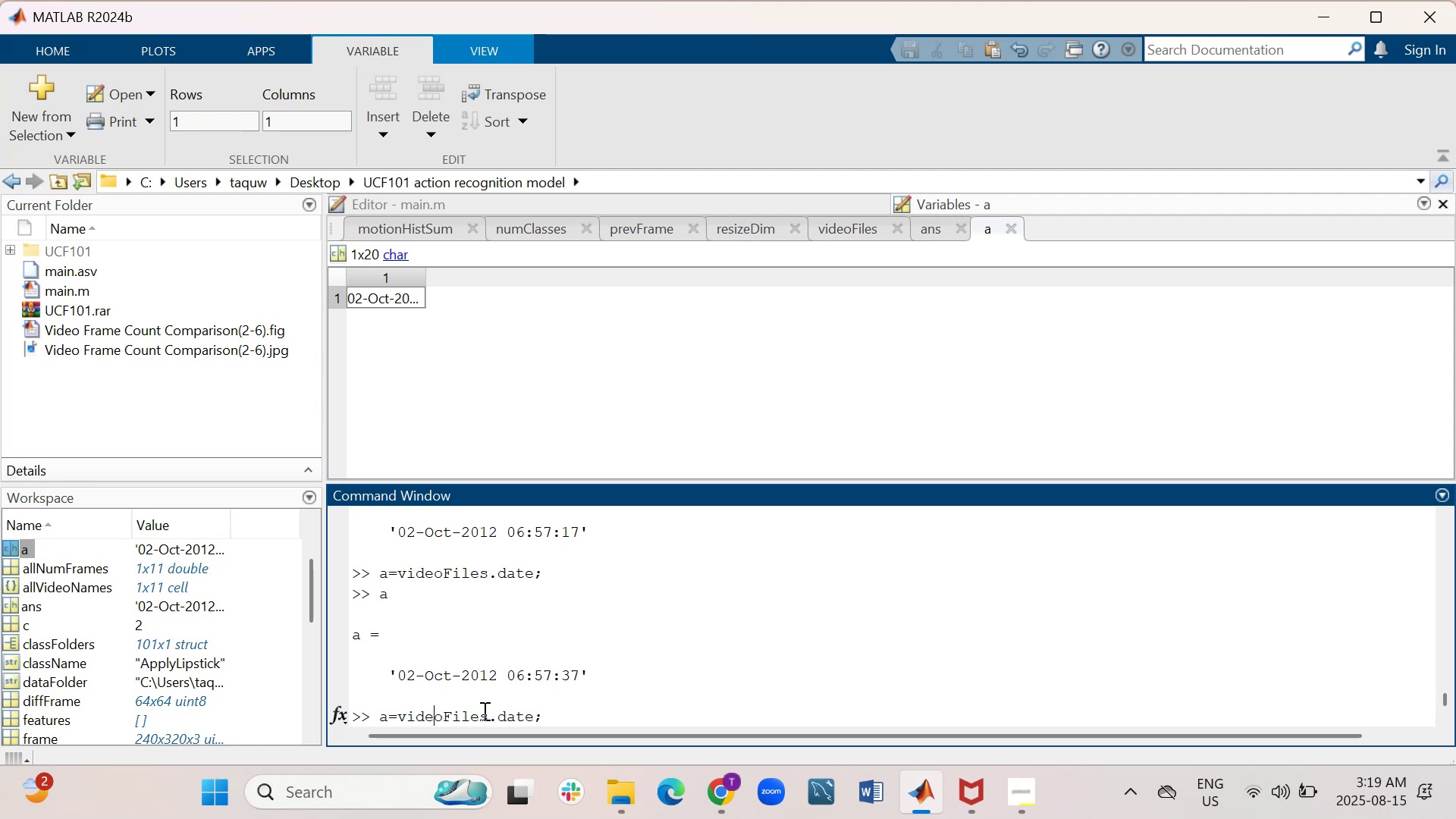 
key(ArrowLeft)
 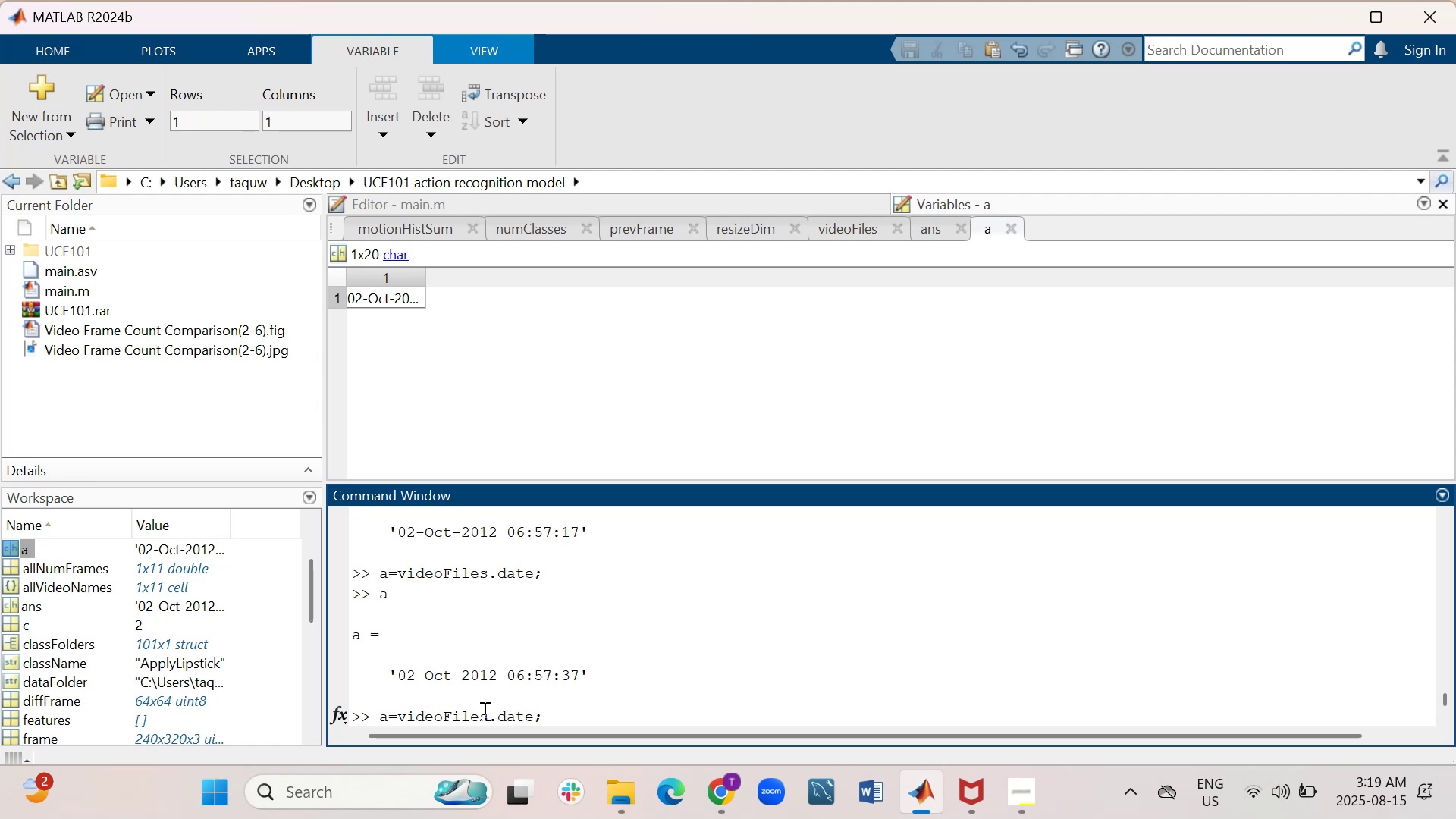 
key(ArrowLeft)
 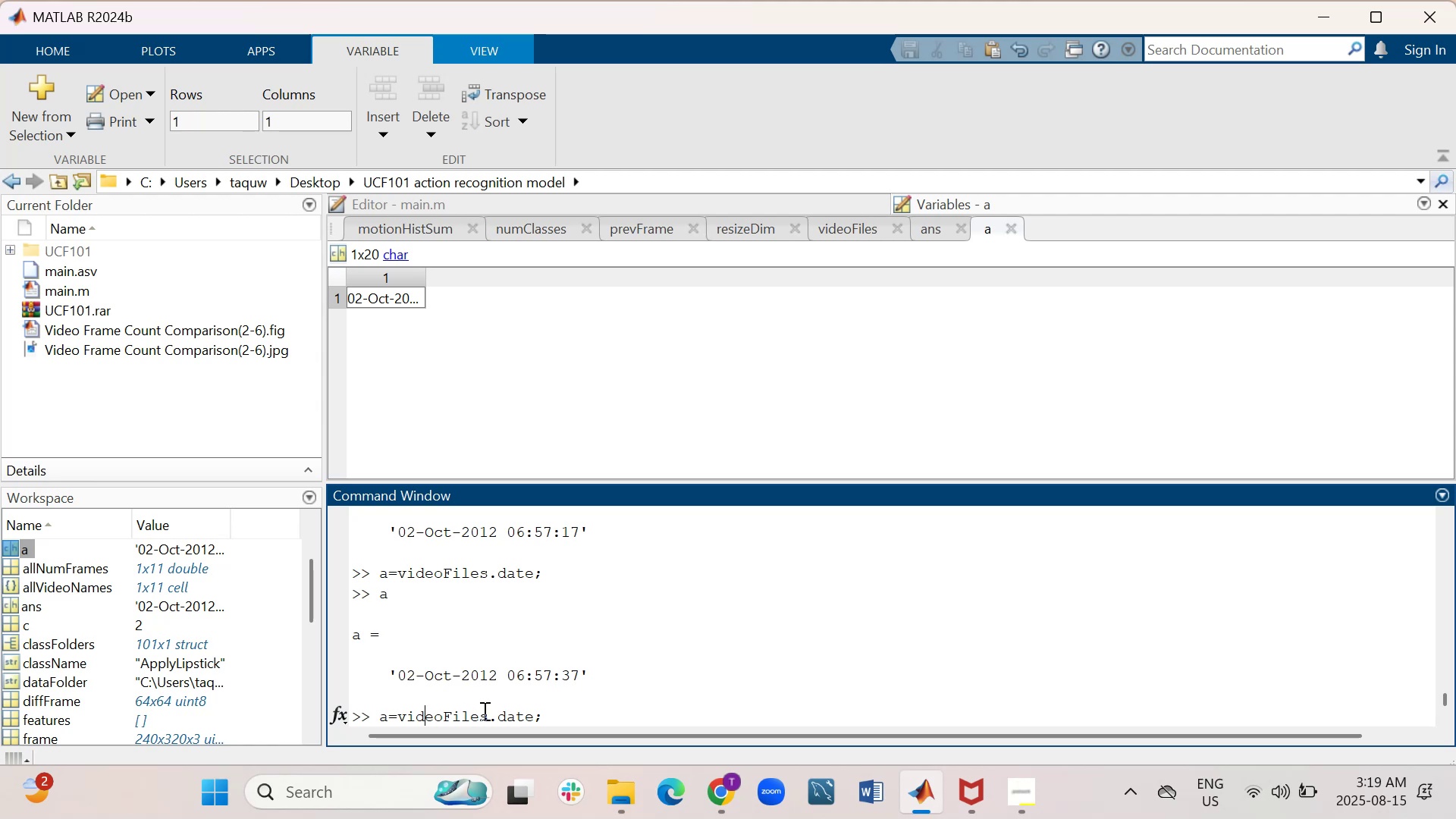 
key(ArrowLeft)
 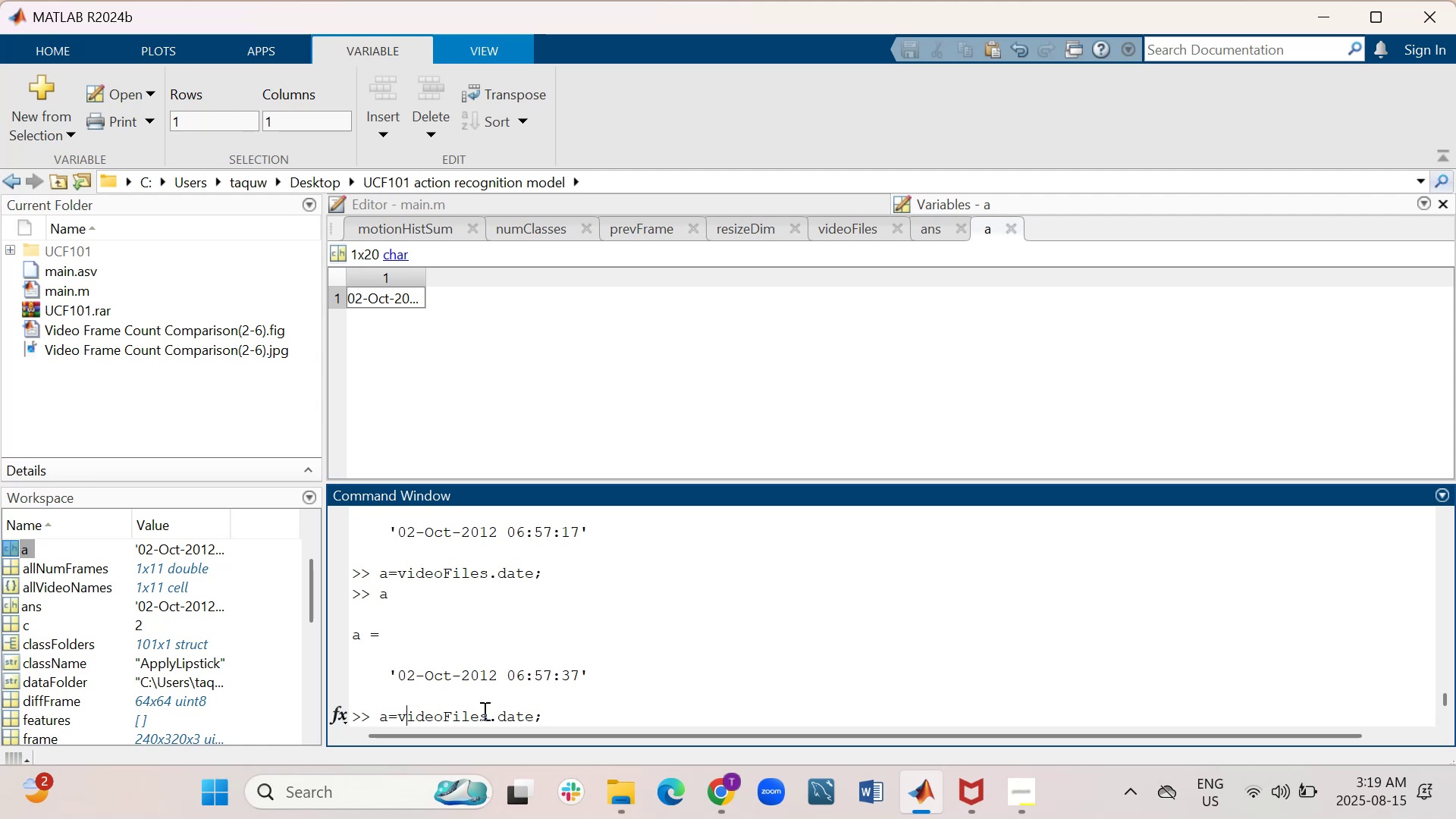 
key(ArrowLeft)
 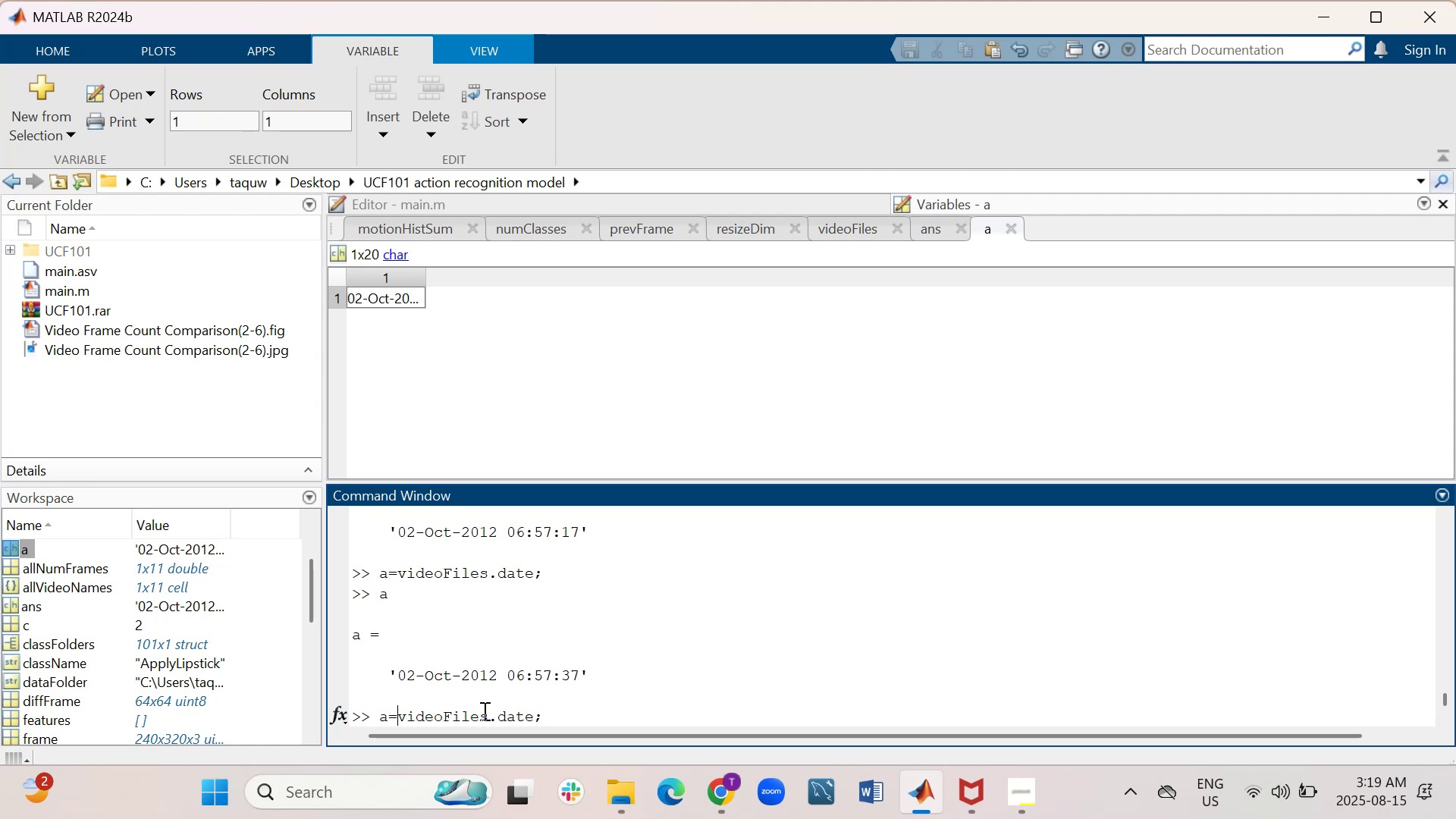 
wait(8.6)
 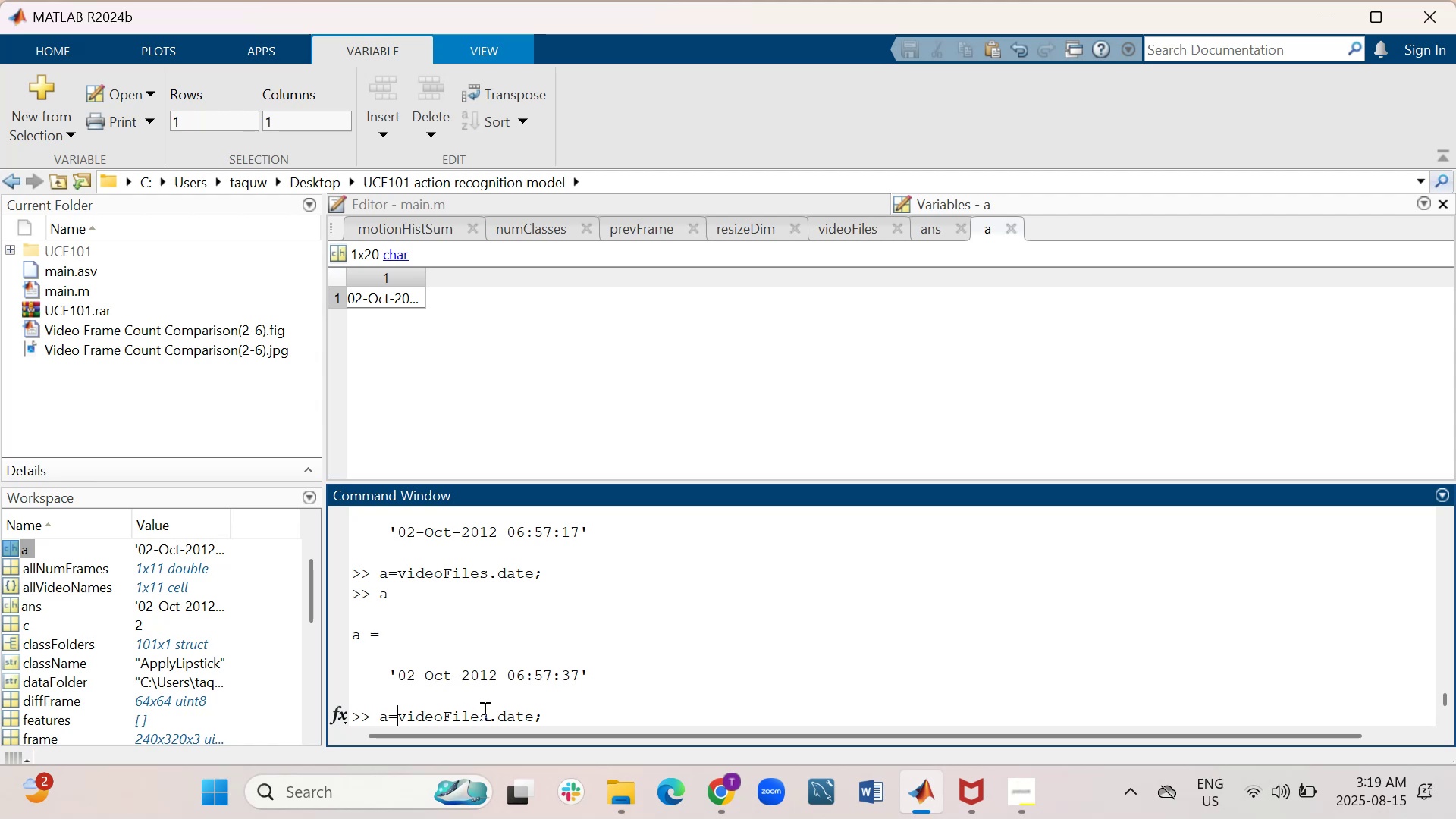 
key(Backspace)
 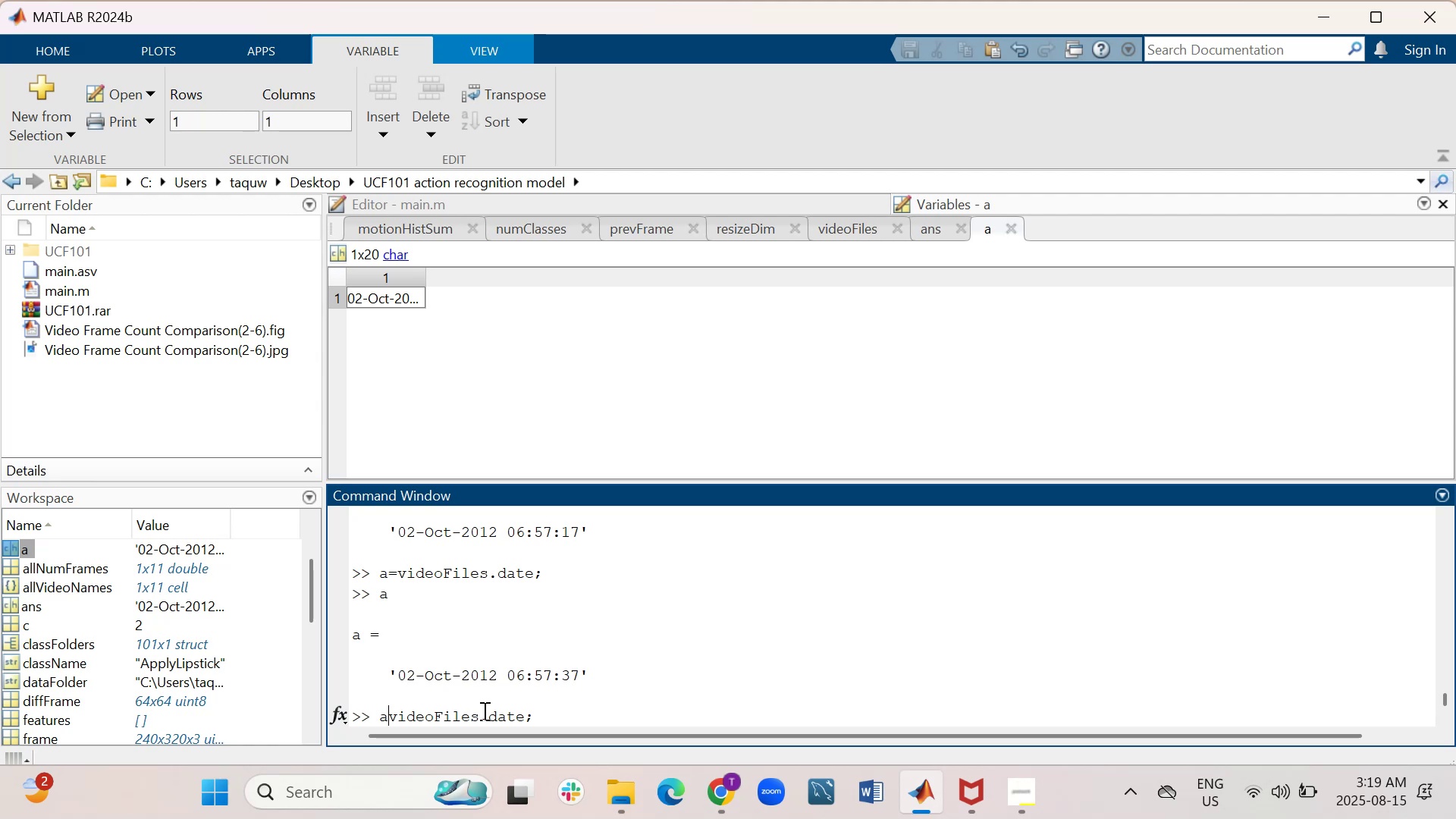 
key(Backspace)
 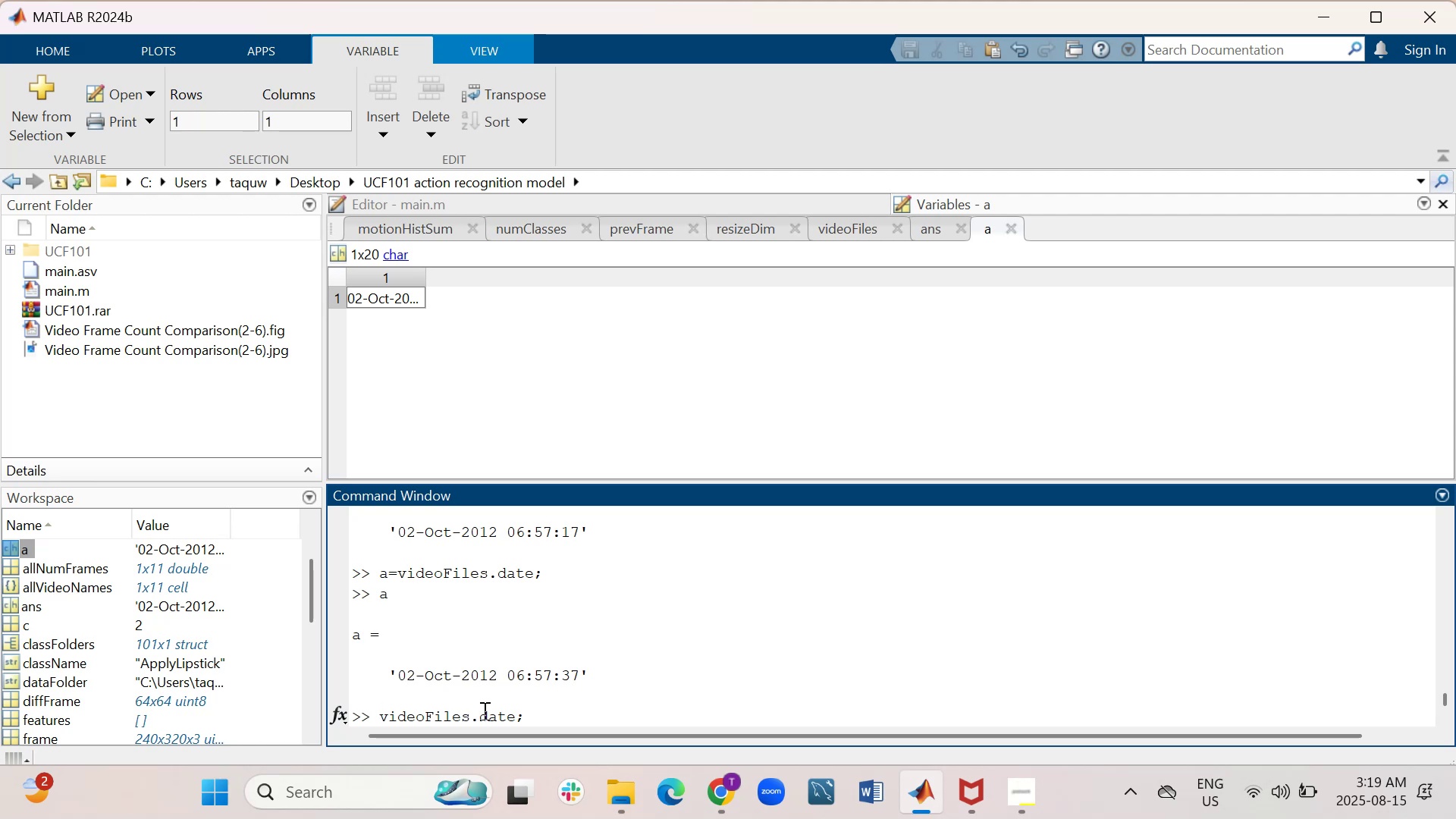 
hold_key(key=ArrowRight, duration=0.81)
 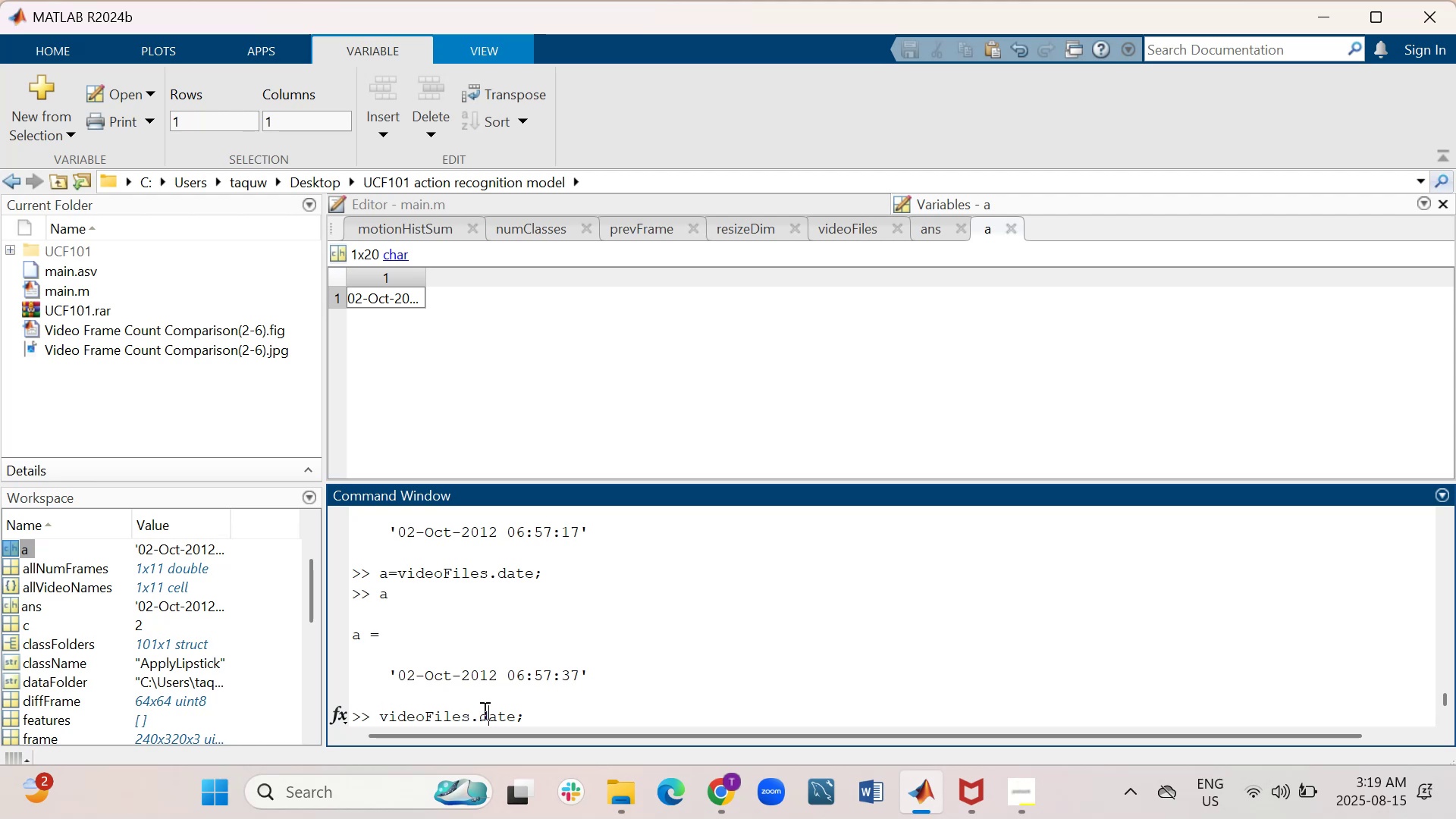 
key(ArrowRight)
 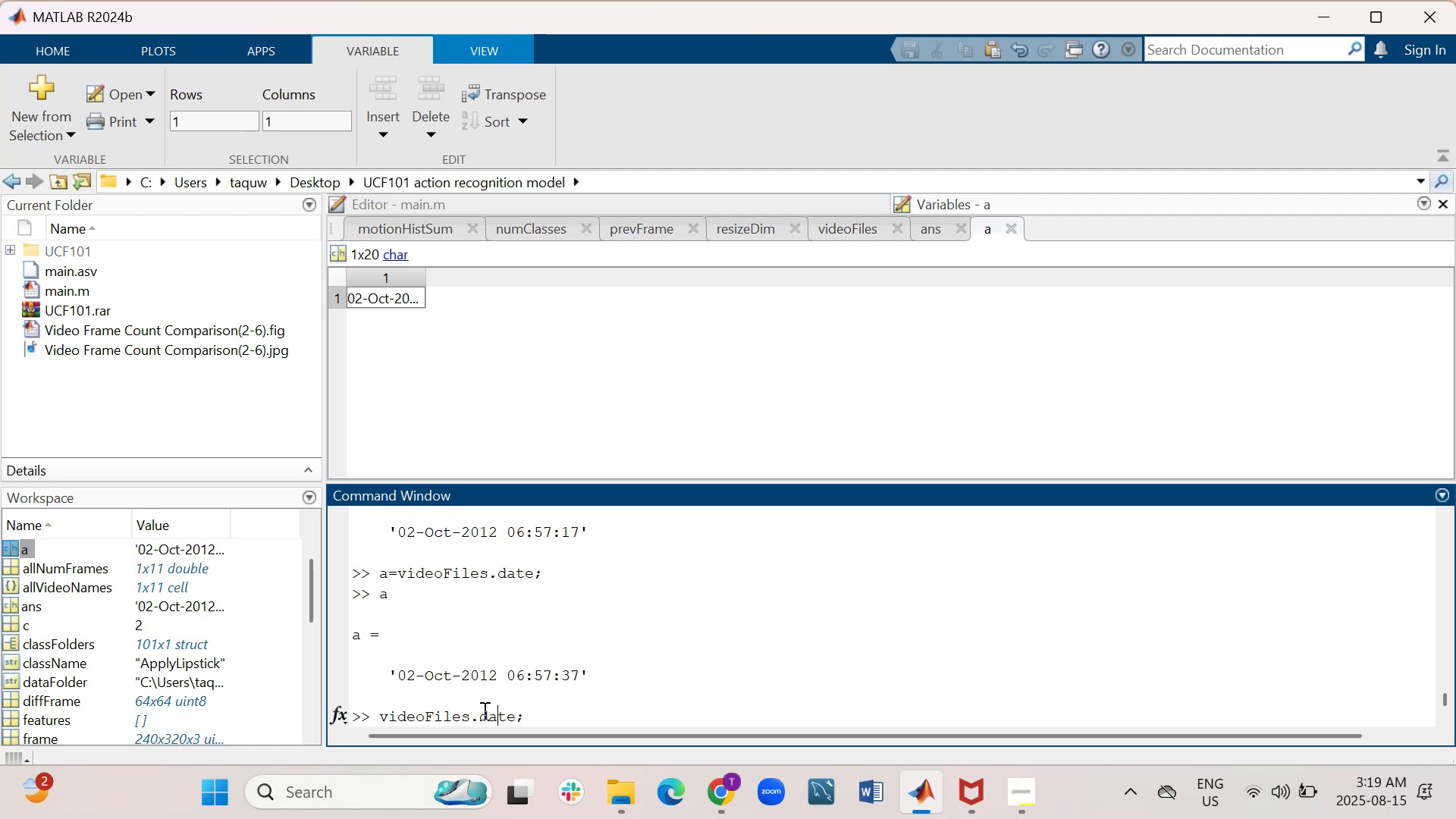 
key(ArrowRight)
 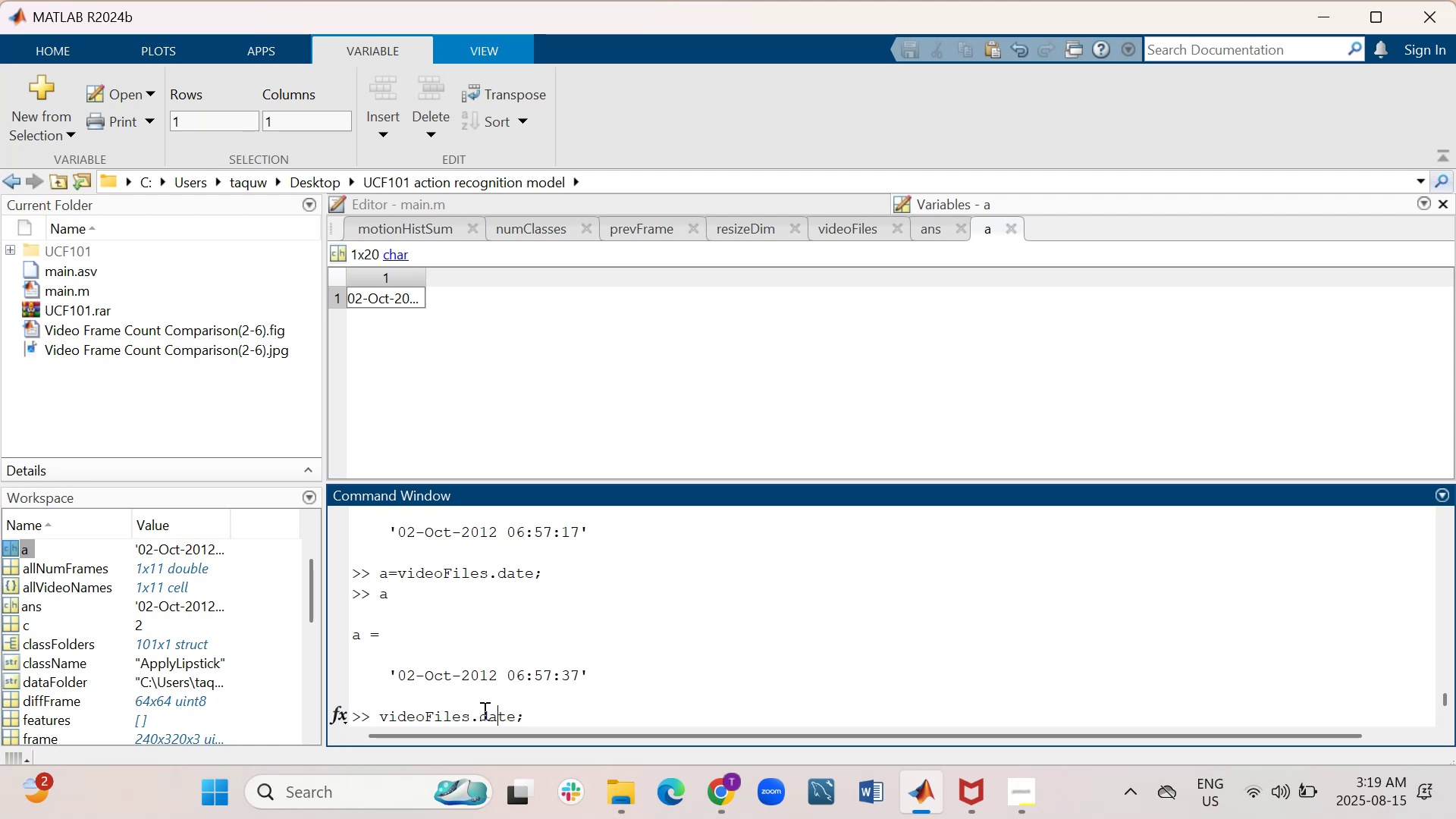 
key(ArrowRight)
 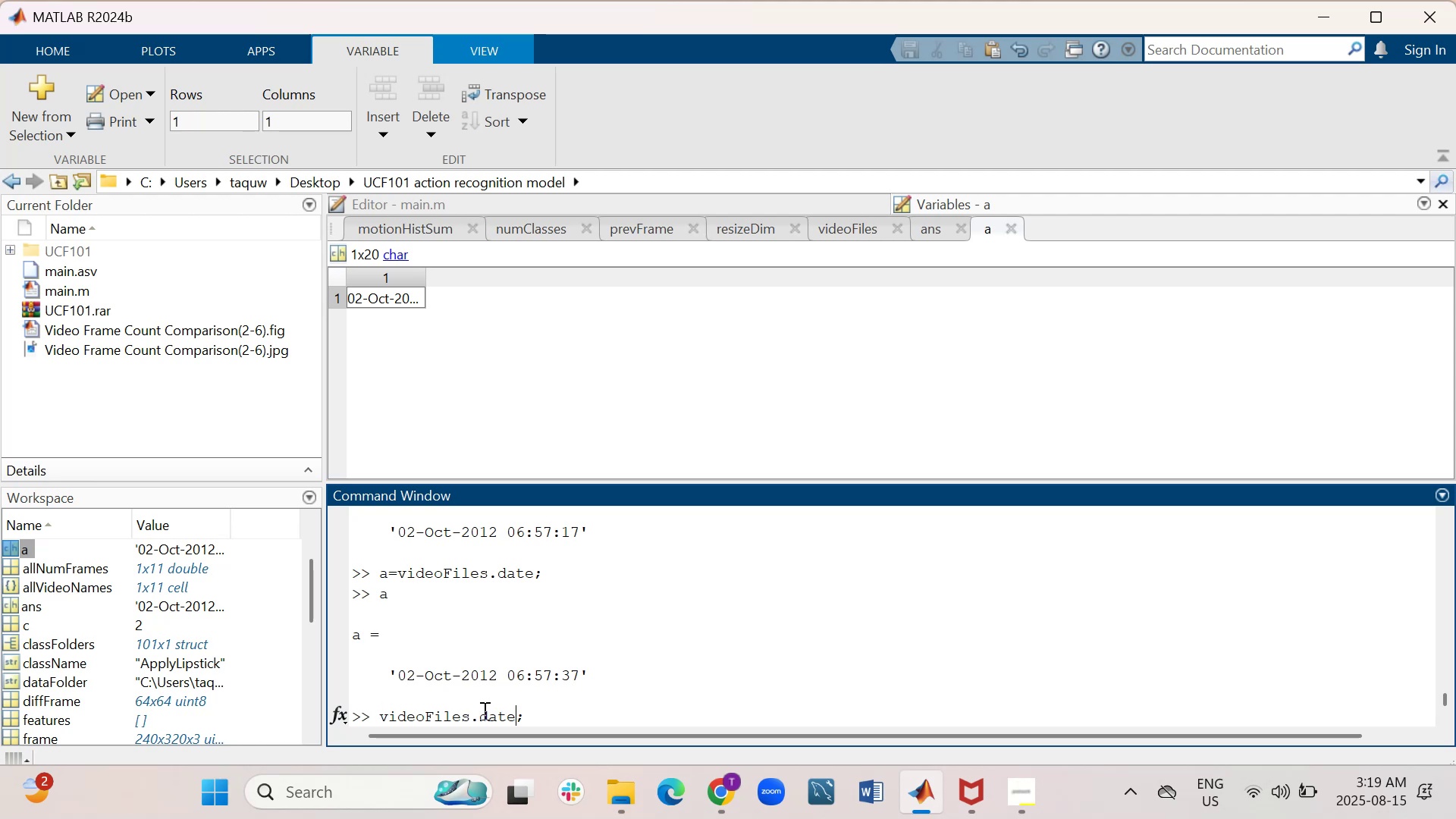 
key(ArrowRight)
 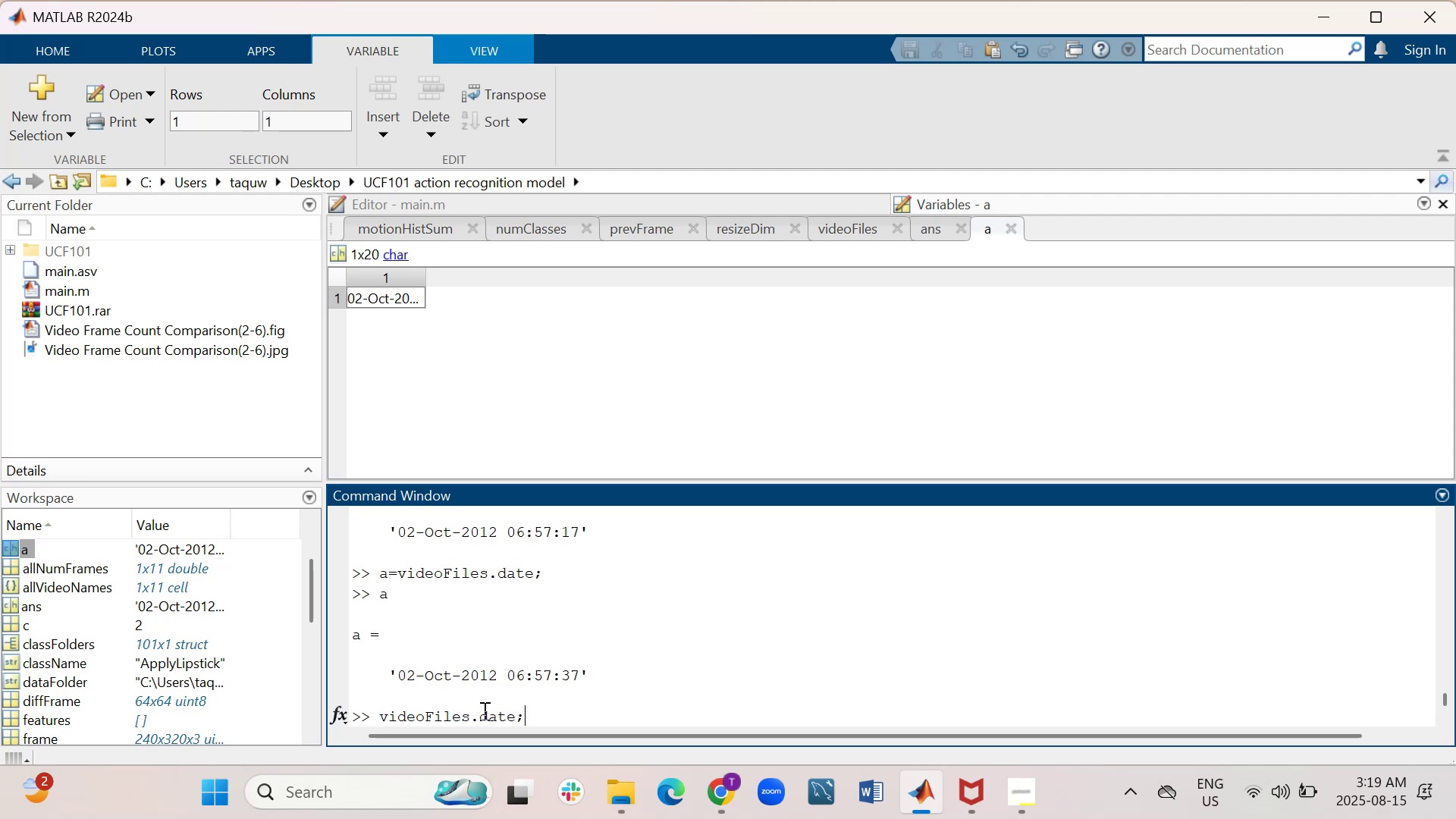 
key(Backspace)
 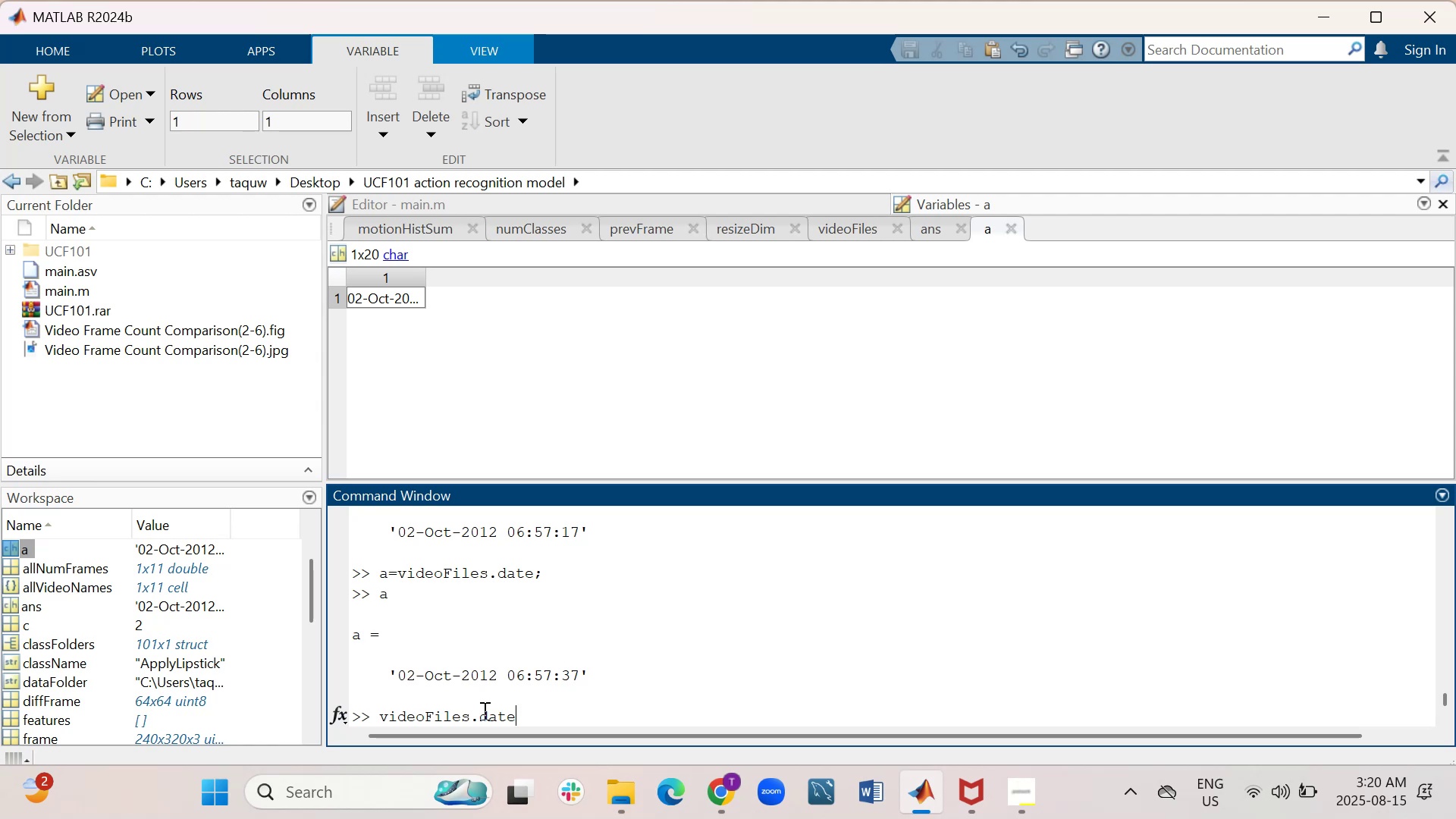 
wait(9.76)
 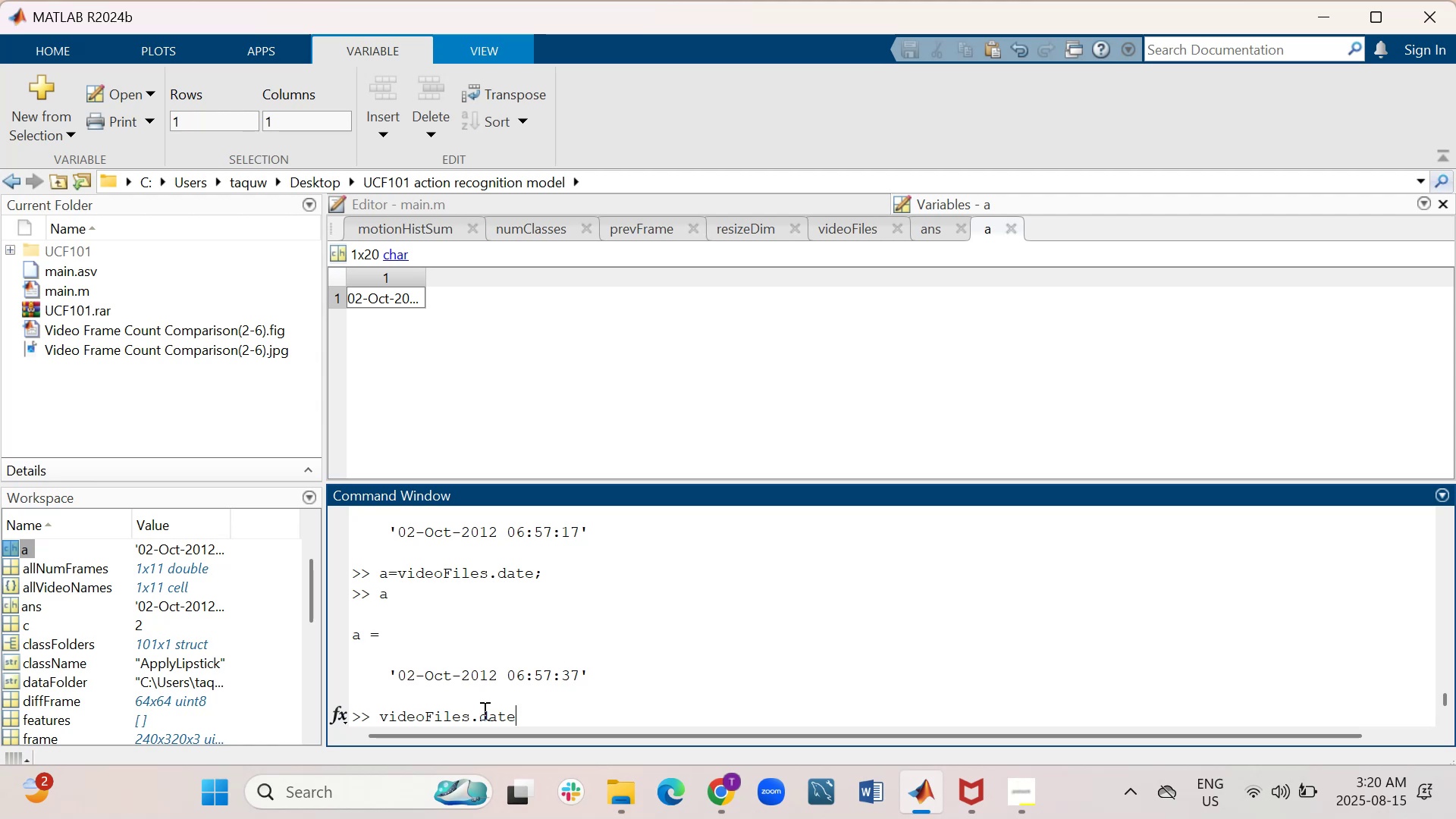 
key(Enter)
 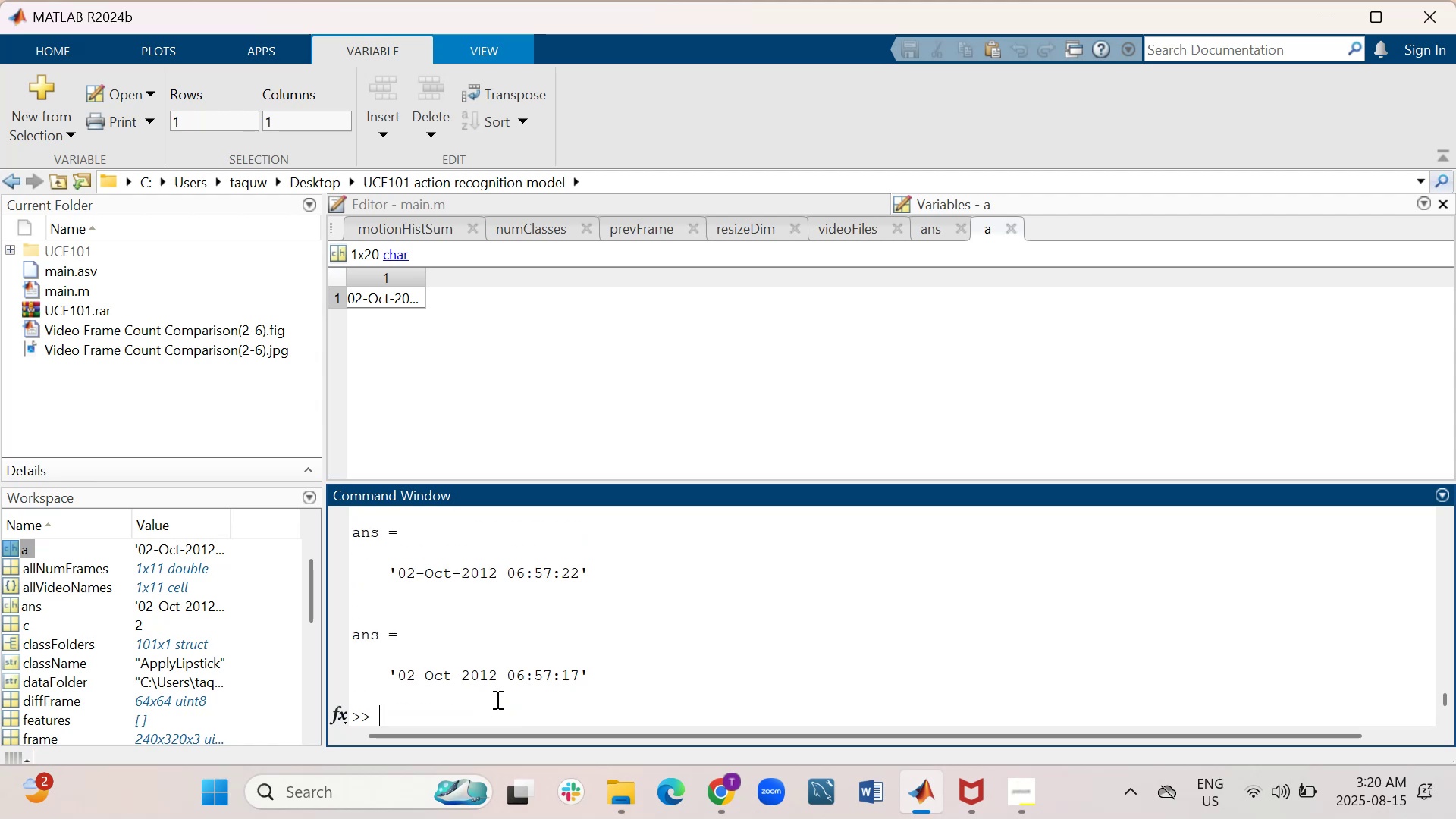 
scroll: coordinate [502, 632], scroll_direction: up, amount: 31.0
 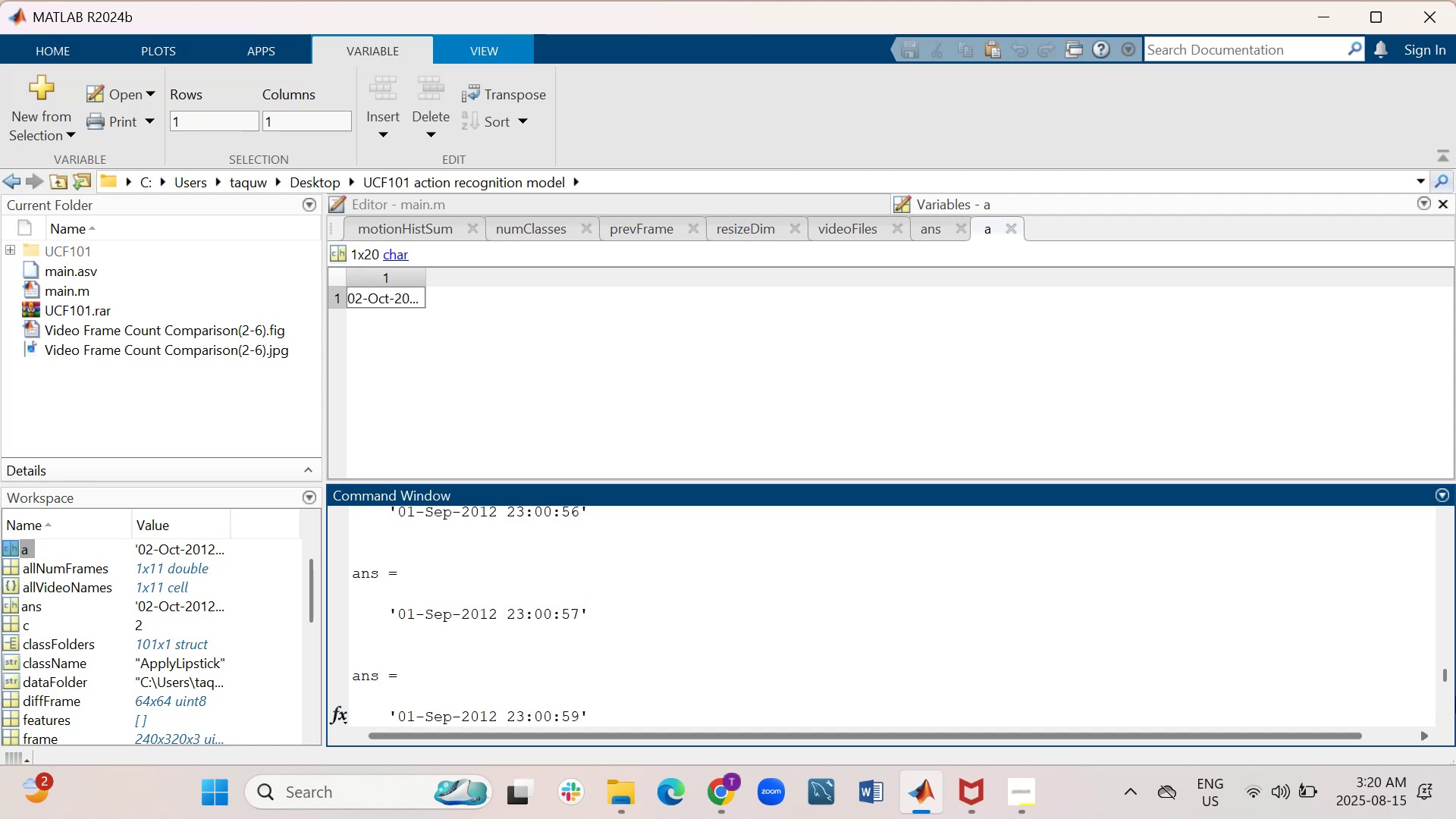 
left_click_drag(start_coordinate=[1442, 676], to_coordinate=[1455, 531])
 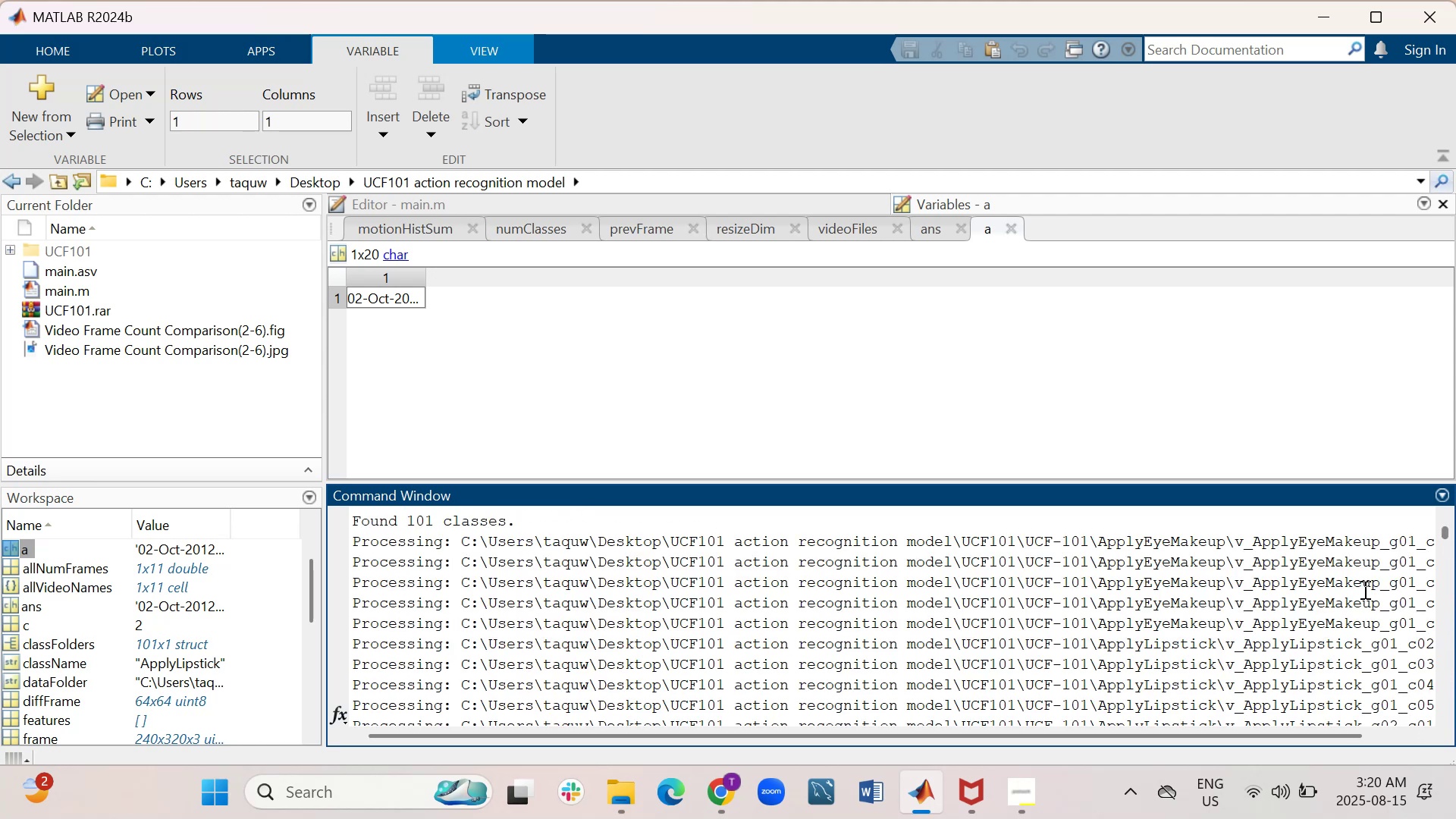 
scroll: coordinate [1356, 590], scroll_direction: down, amount: 10.0
 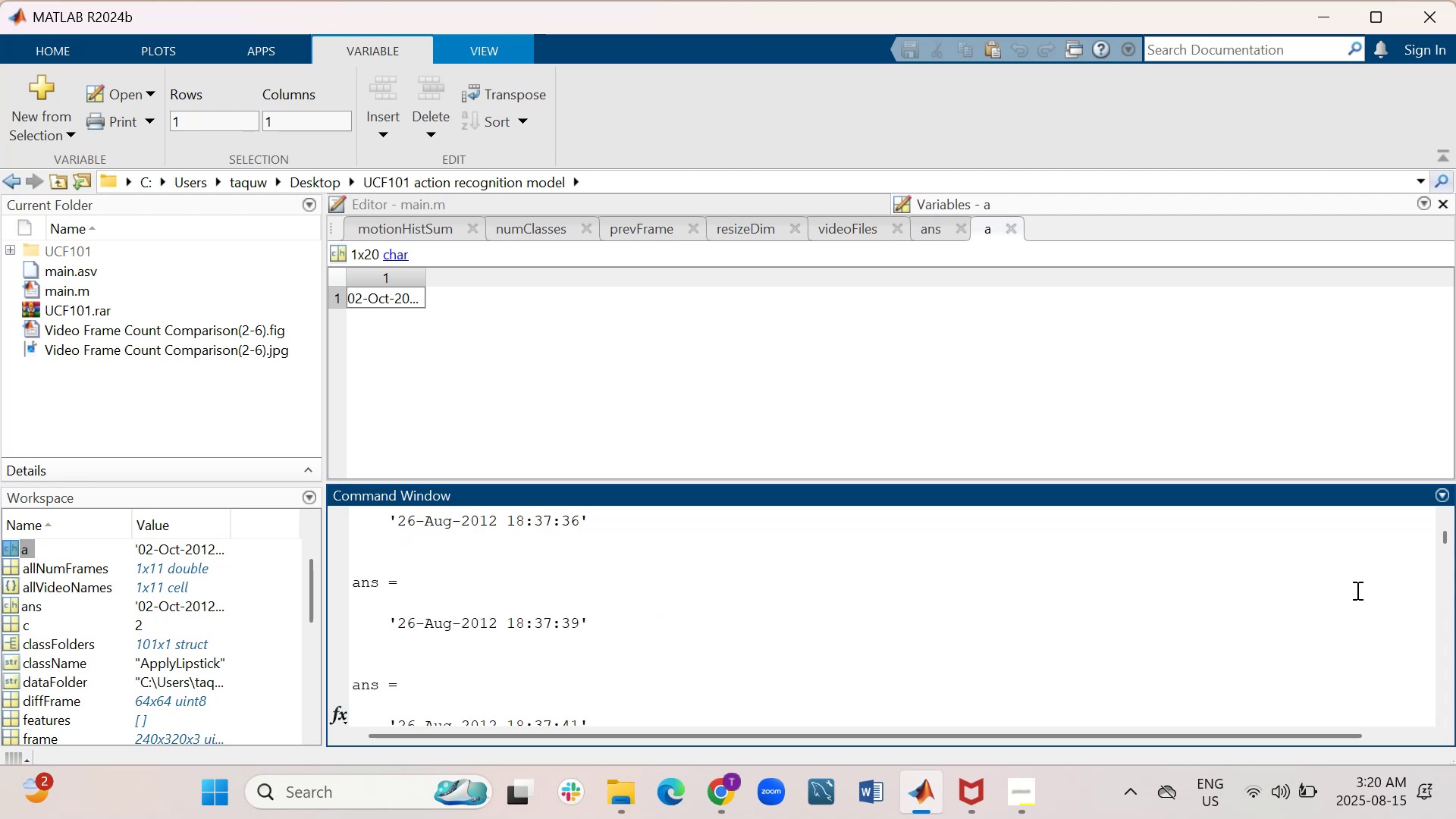 
scroll: coordinate [1356, 590], scroll_direction: up, amount: 5.0
 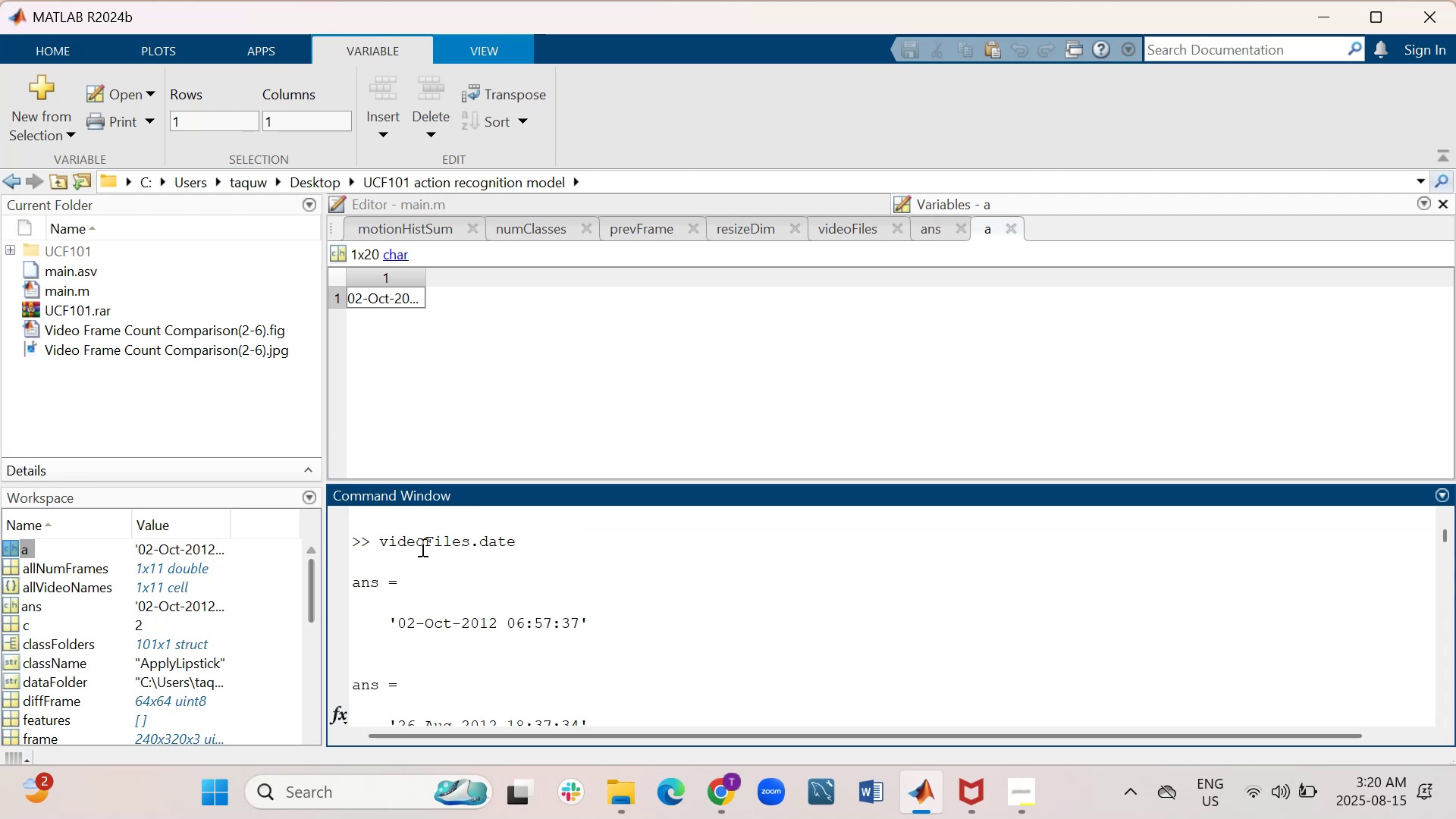 
left_click_drag(start_coordinate=[378, 542], to_coordinate=[499, 552])
 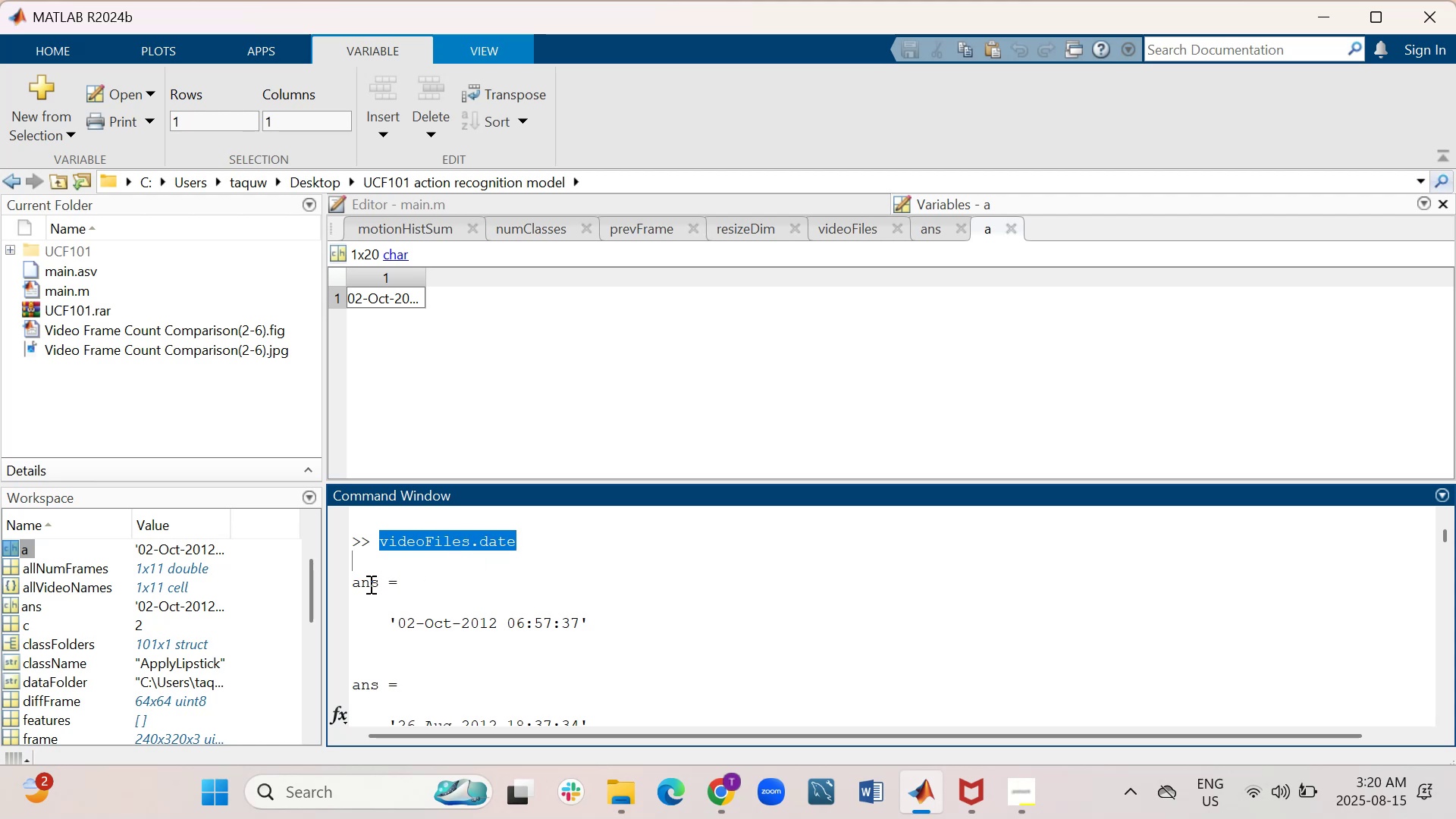 
left_click_drag(start_coordinate=[369, 584], to_coordinate=[435, 625])
 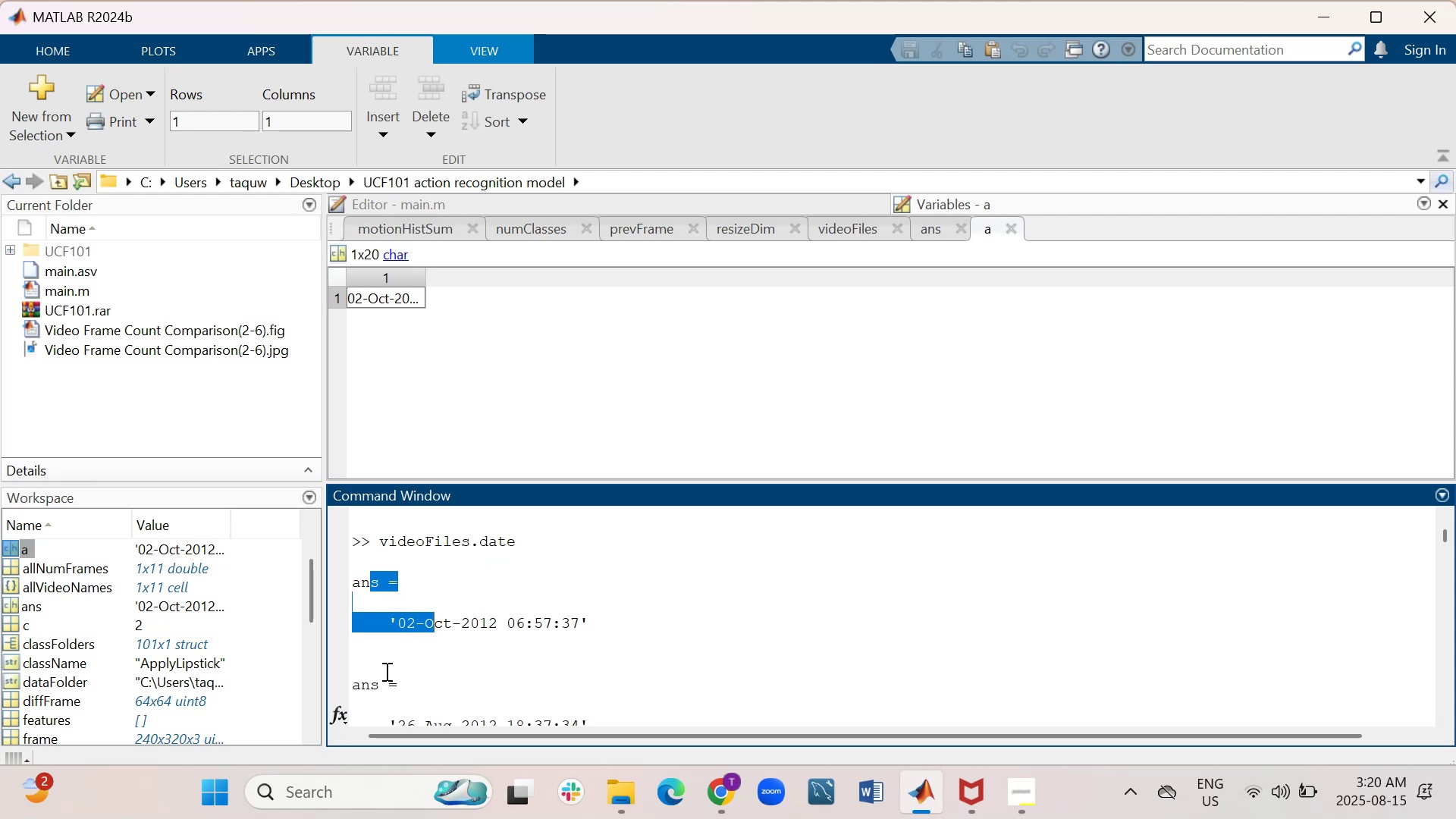 
left_click_drag(start_coordinate=[384, 681], to_coordinate=[451, 729])
 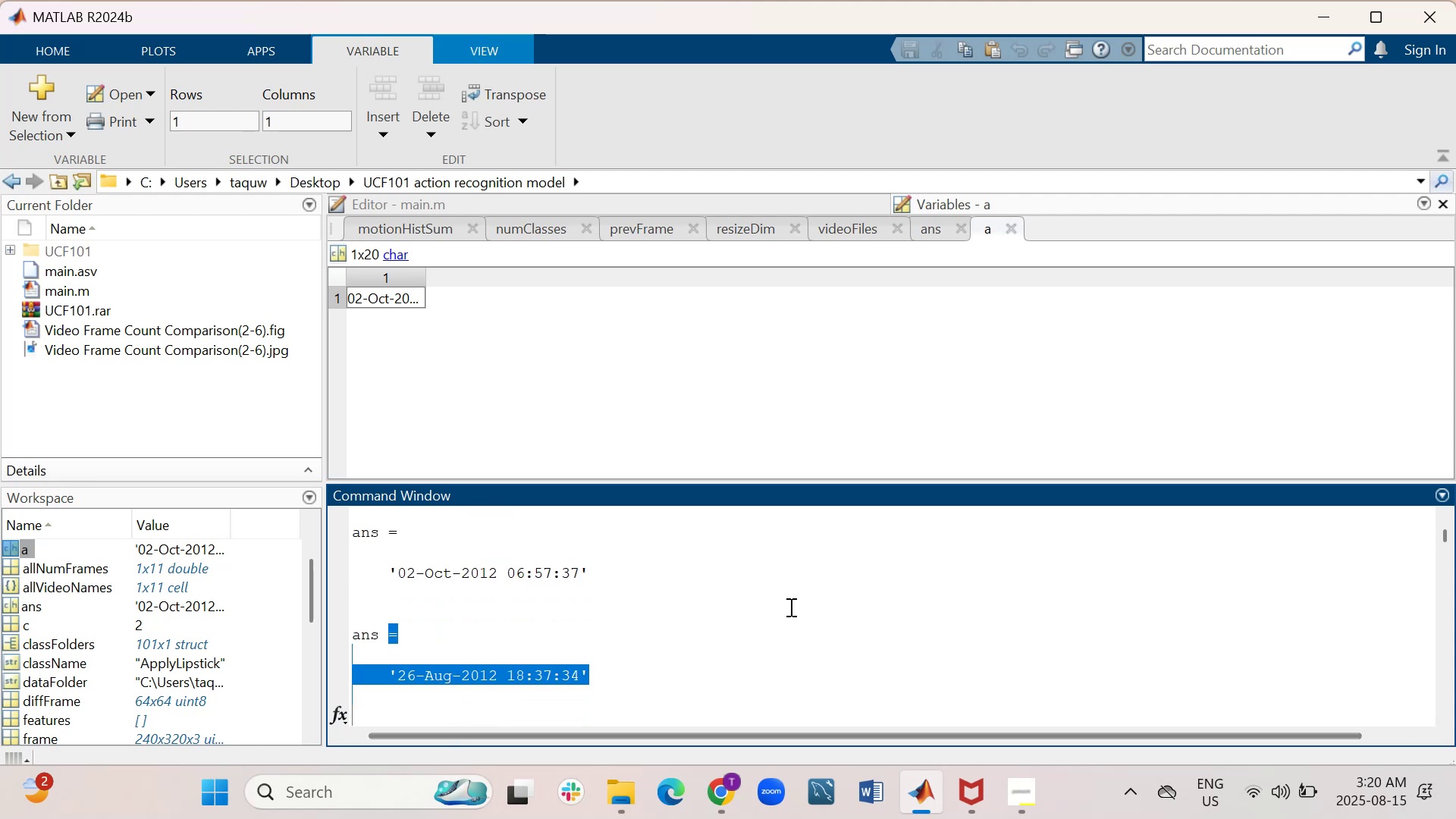 
scroll: coordinate [466, 626], scroll_direction: down, amount: 5.0
 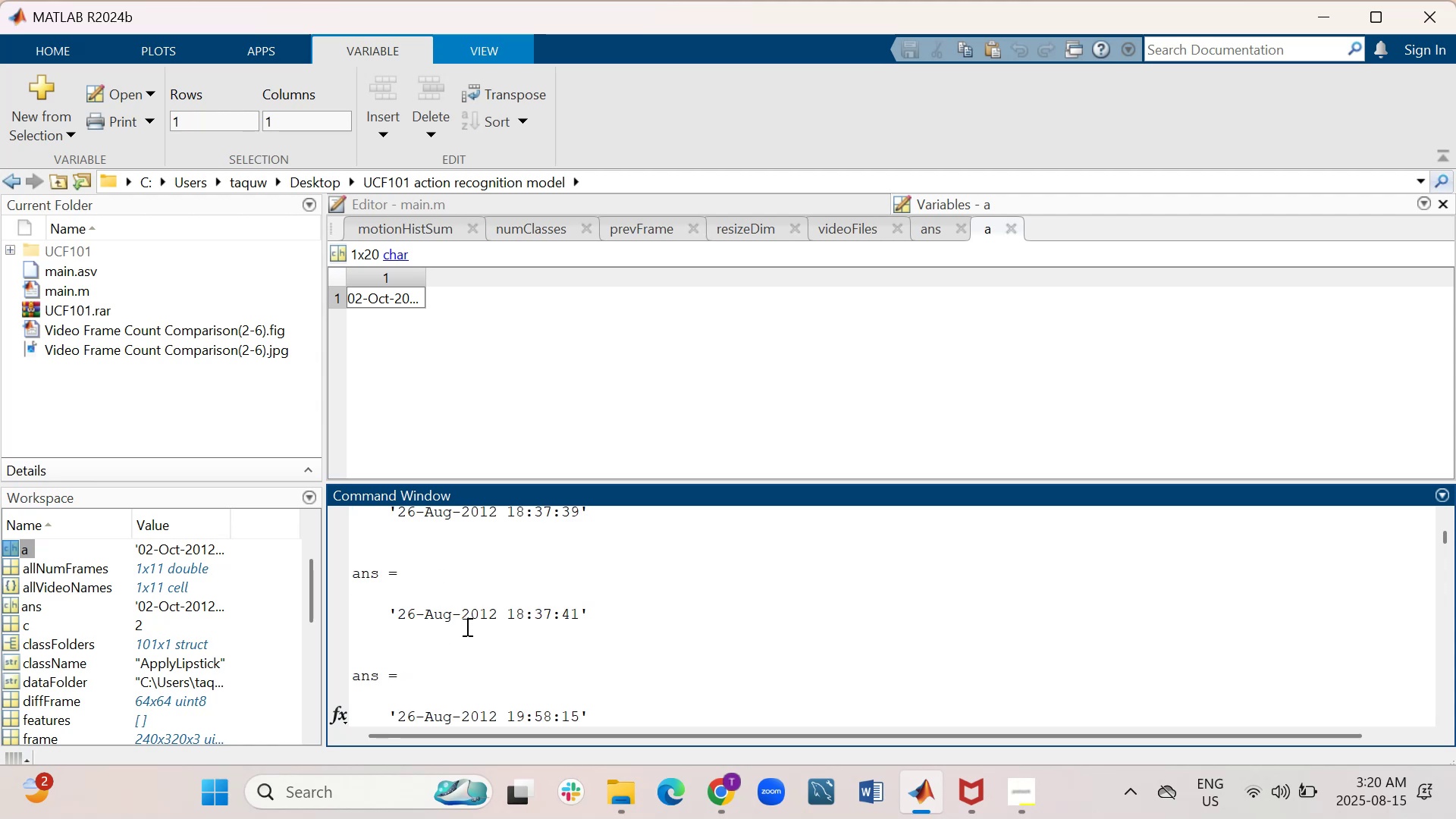 
scroll: coordinate [466, 626], scroll_direction: down, amount: 3.0
 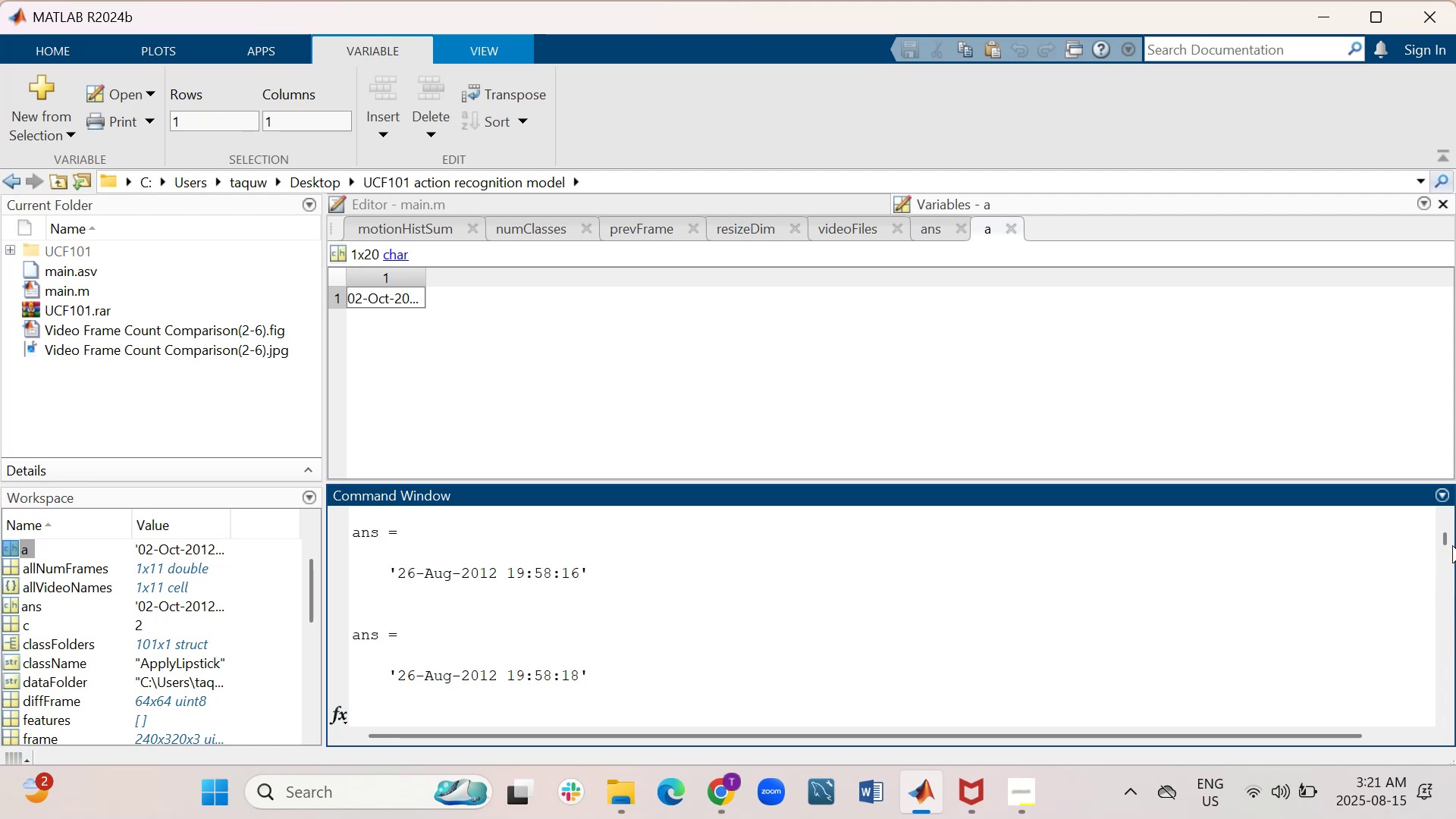 
left_click_drag(start_coordinate=[1443, 533], to_coordinate=[1455, 653])
 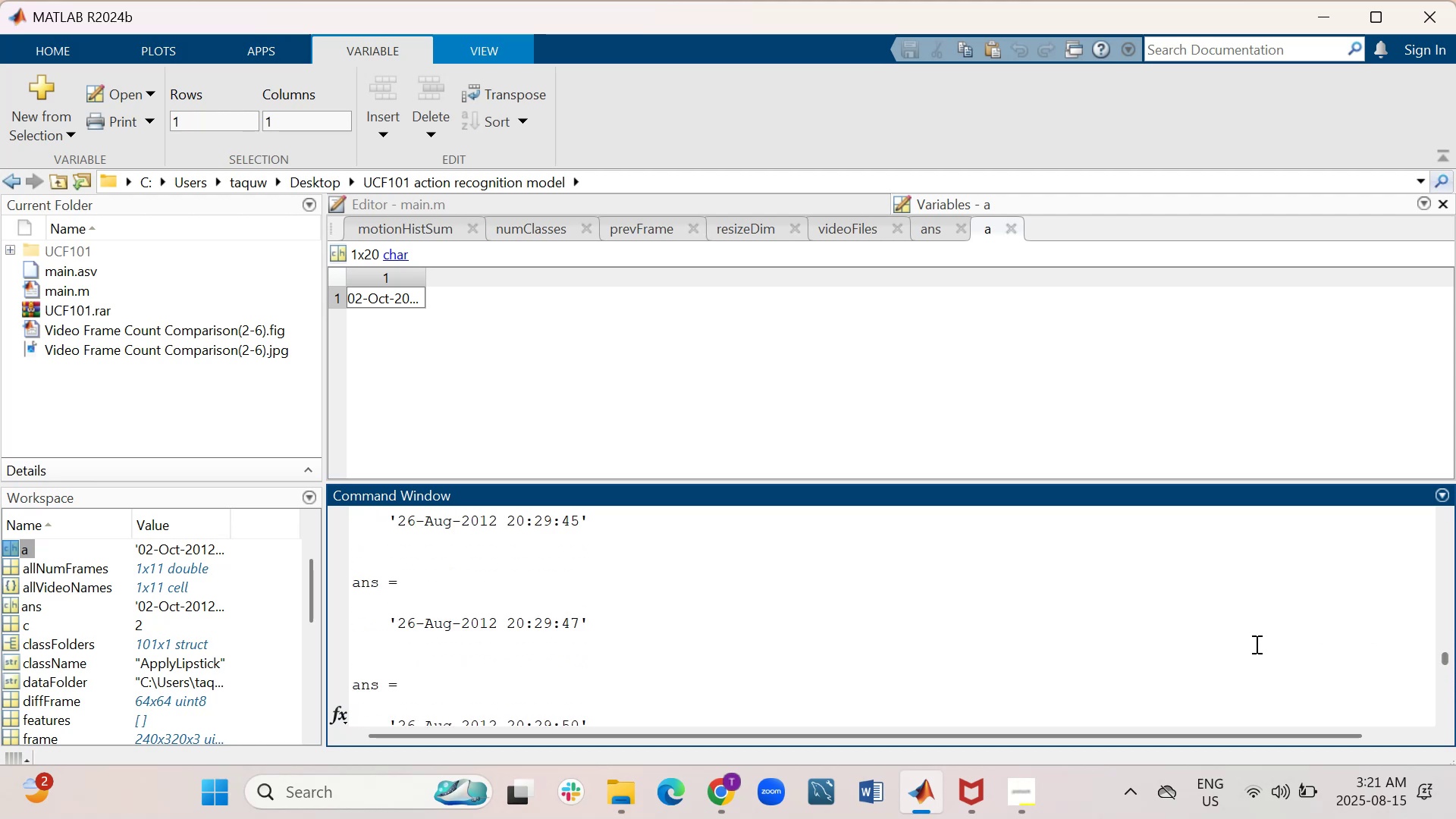 
scroll: coordinate [1255, 642], scroll_direction: up, amount: 7.0
 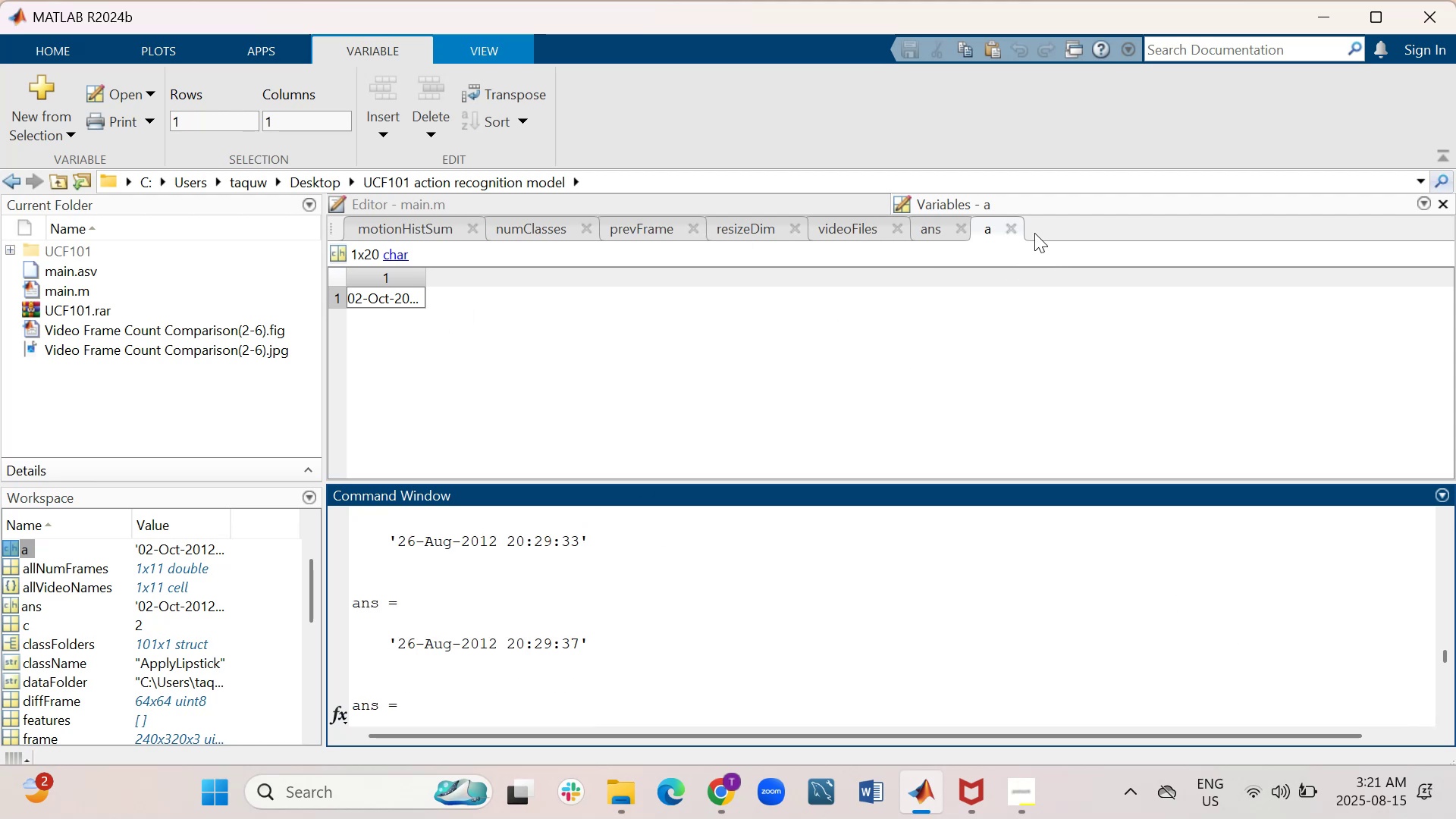 
left_click([1018, 228])
 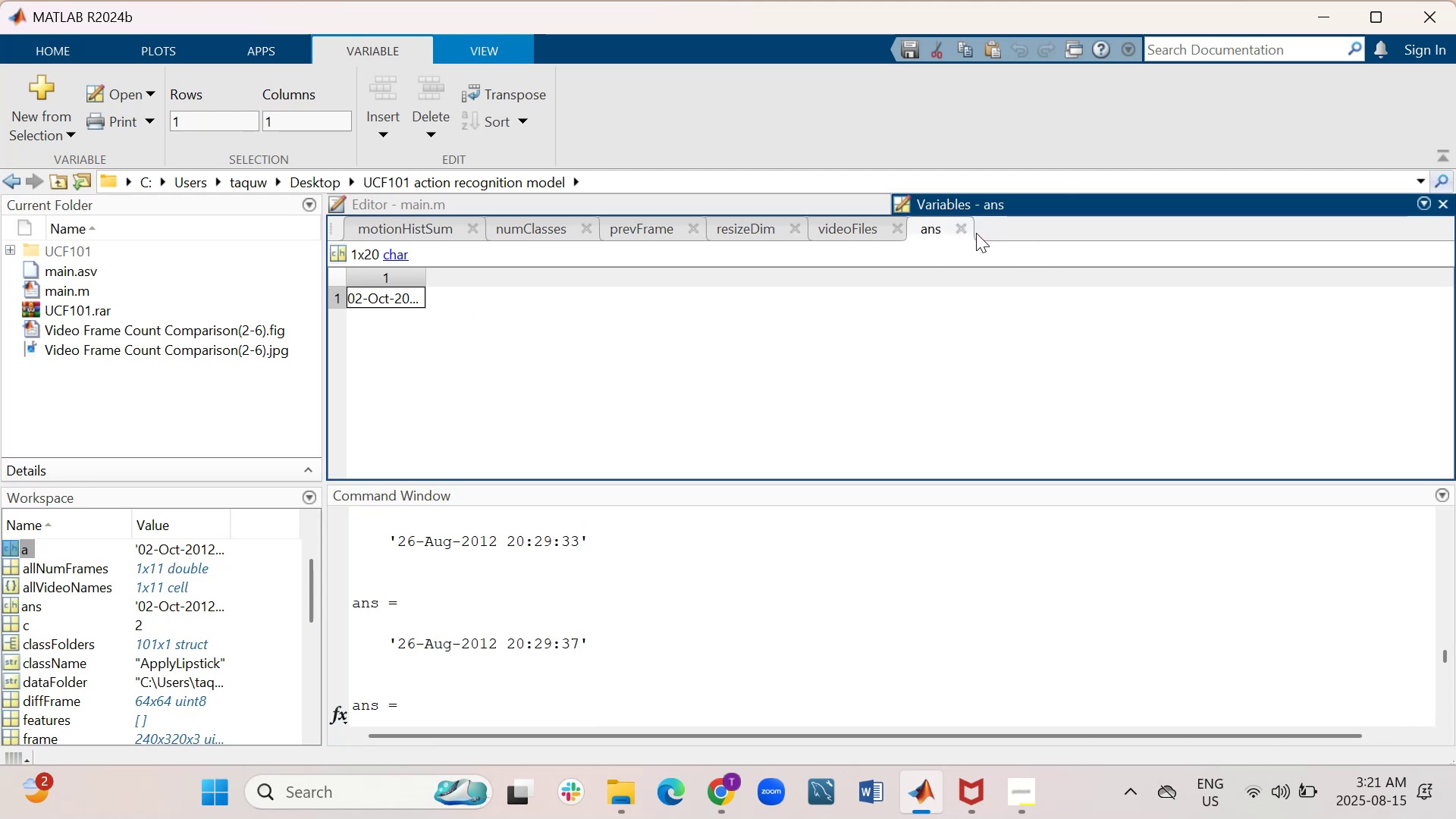 
left_click([958, 225])
 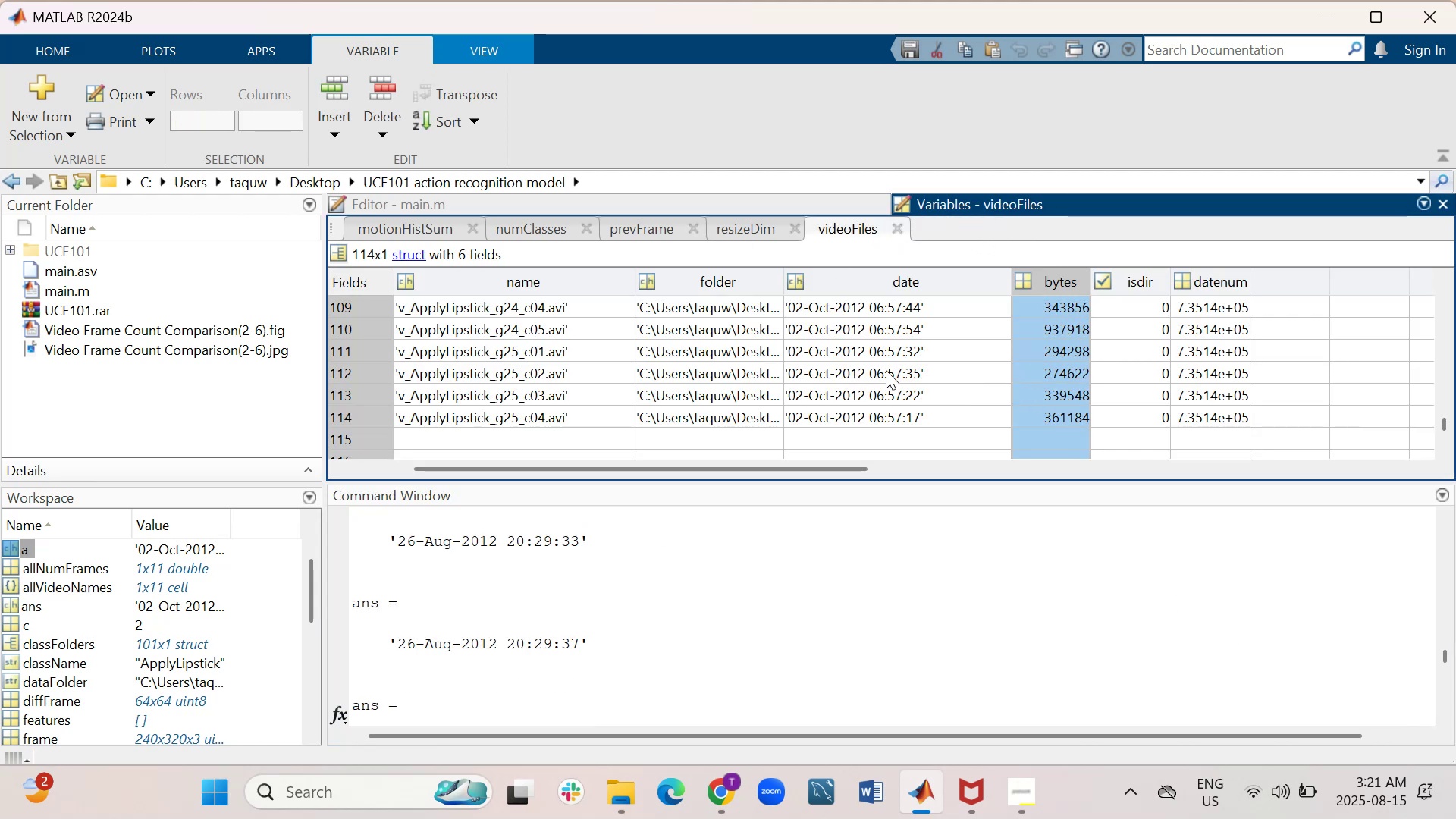 
scroll: coordinate [661, 630], scroll_direction: down, amount: 50.0
 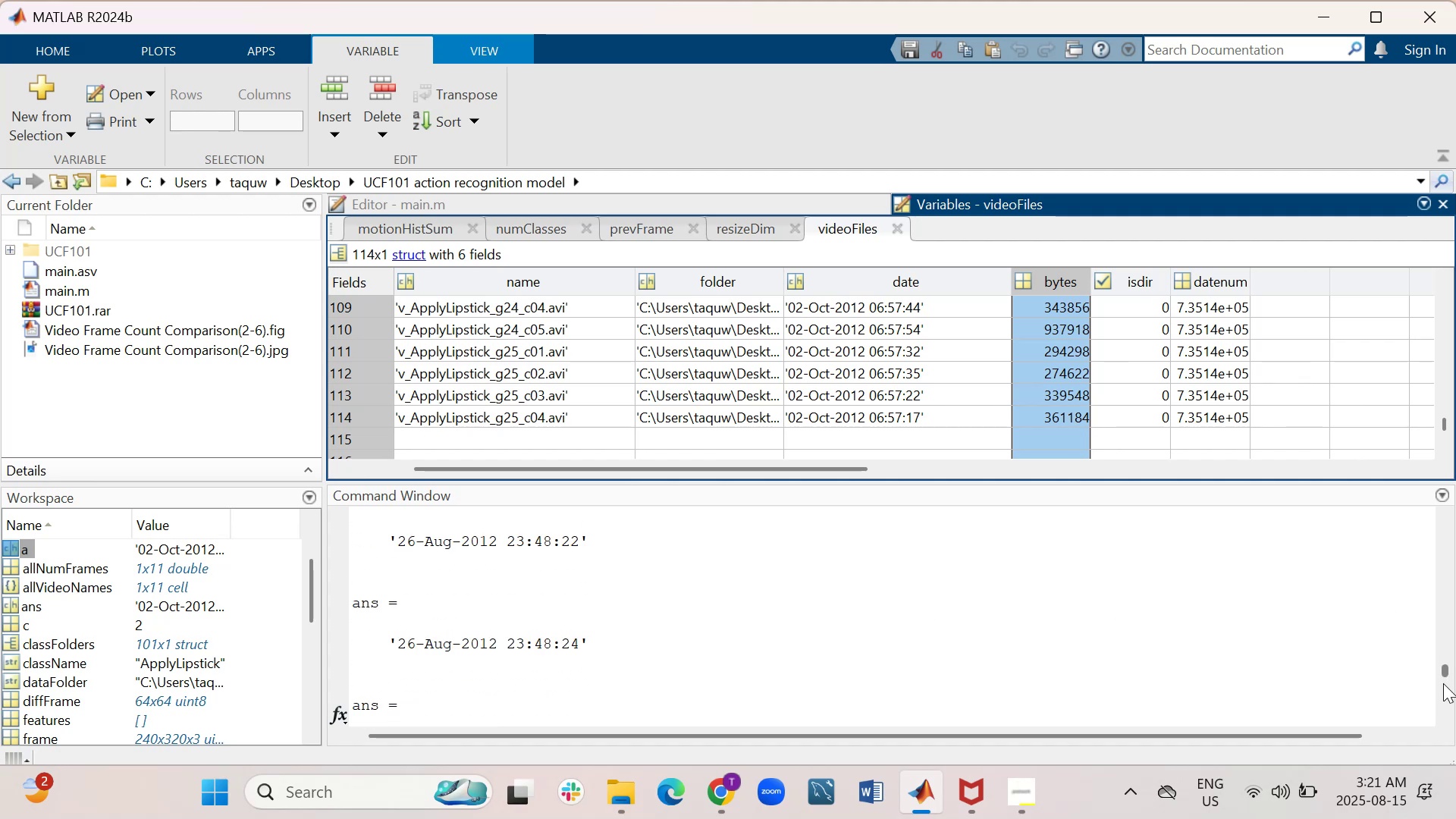 
left_click_drag(start_coordinate=[1446, 670], to_coordinate=[1439, 761])
 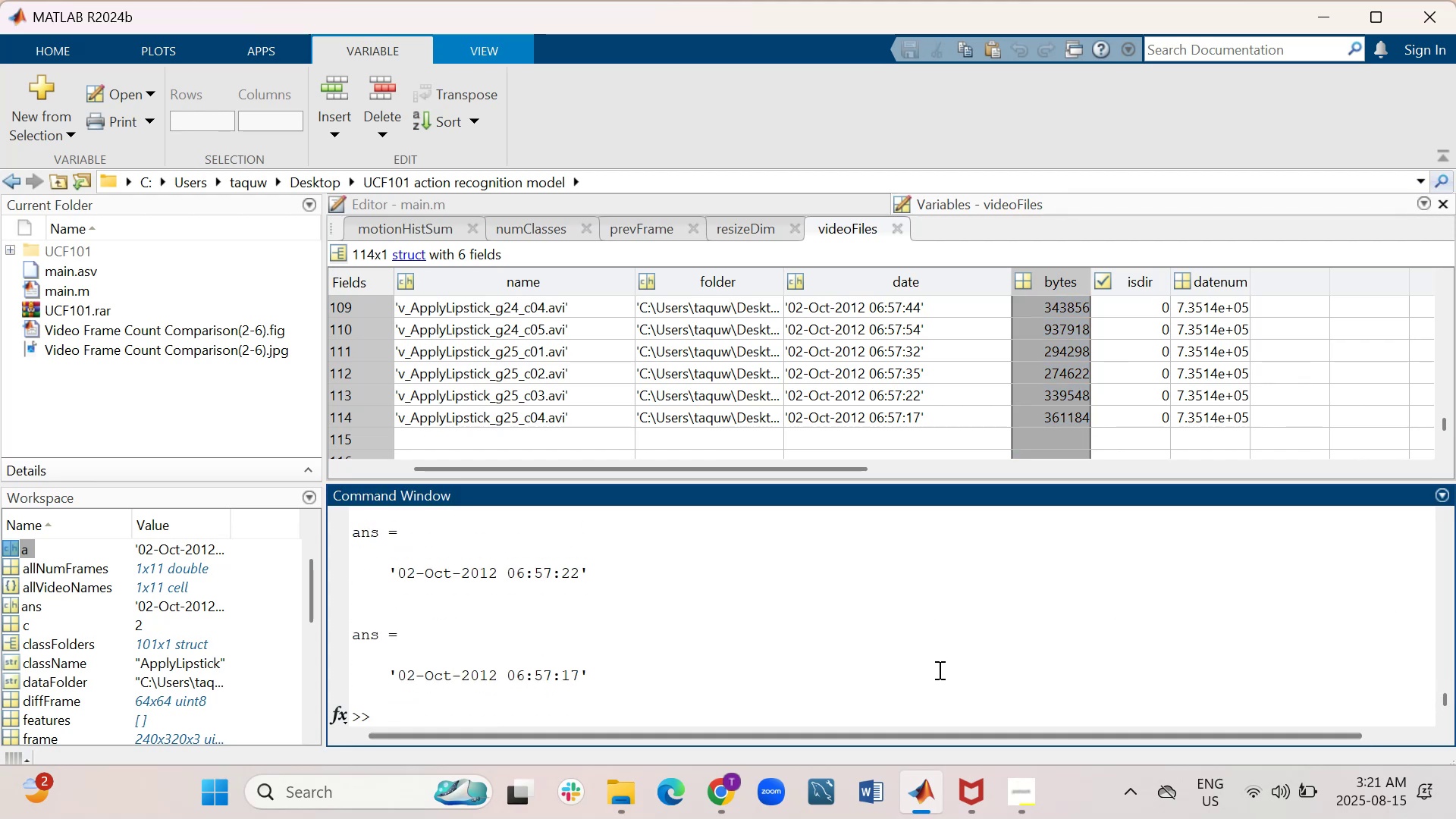 
left_click([930, 683])
 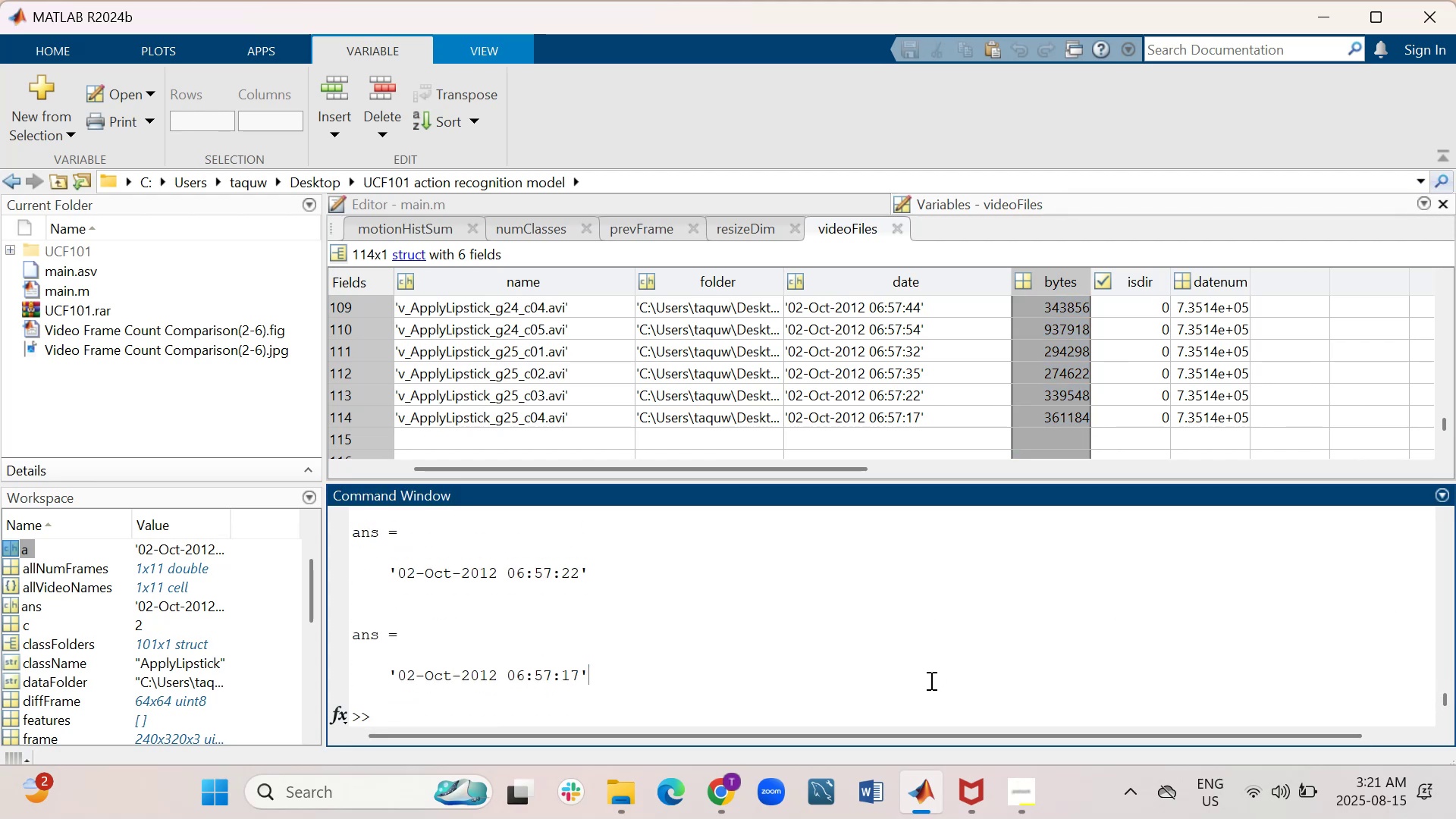 
type(clc)
 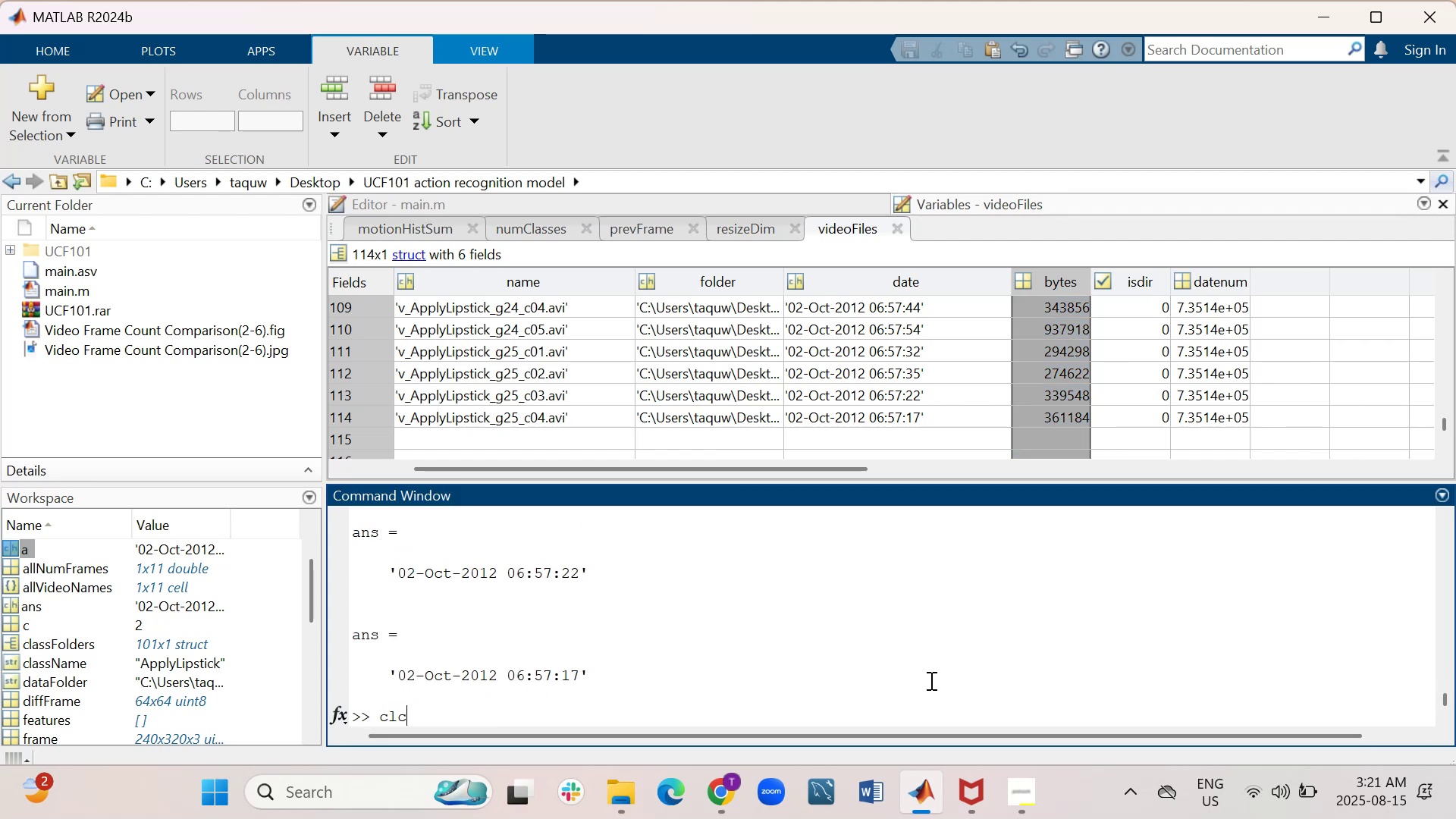 
key(Enter)
 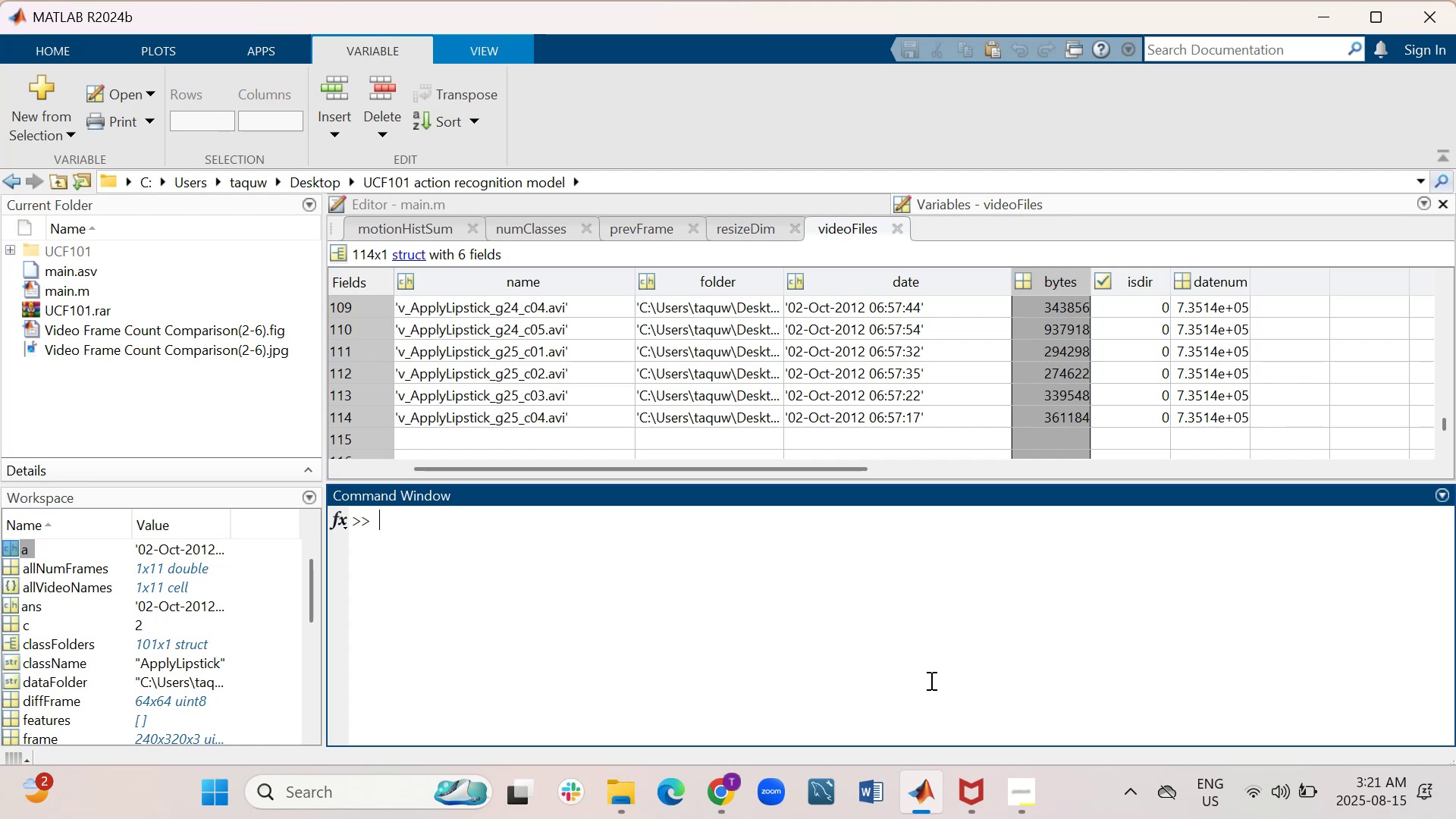 
type(video)
 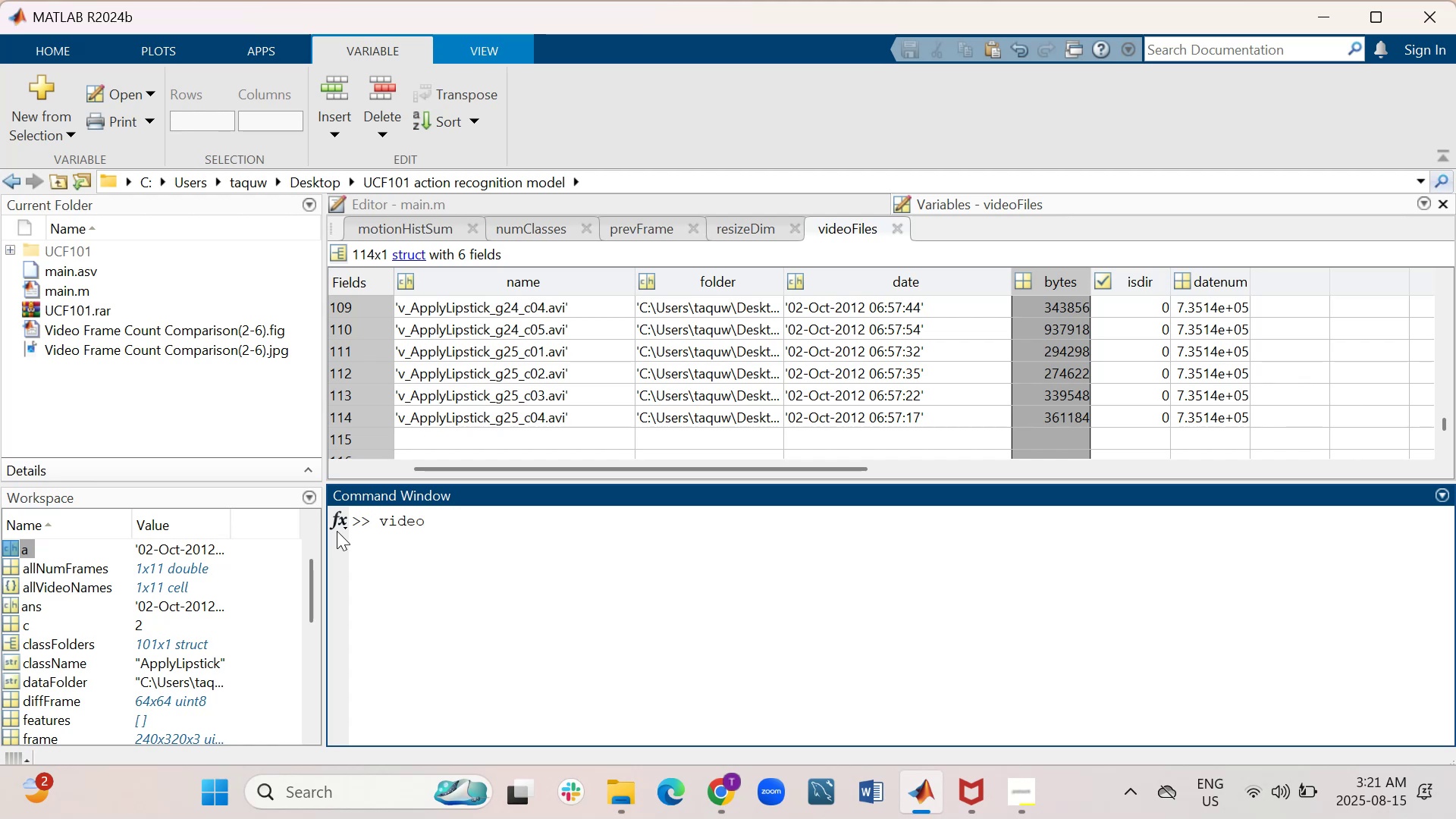 
wait(6.83)
 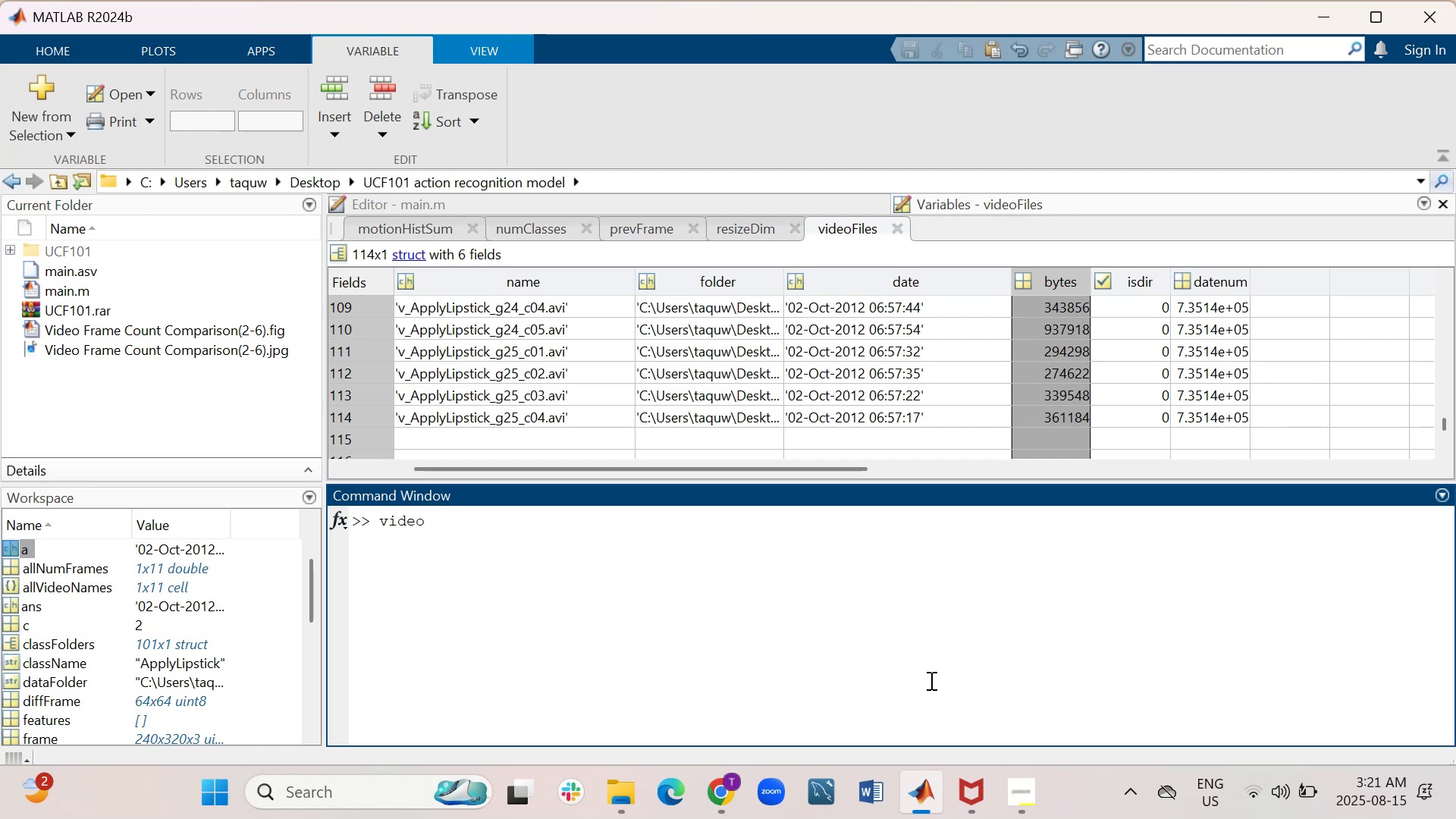 
scroll: coordinate [145, 604], scroll_direction: down, amount: 6.0
 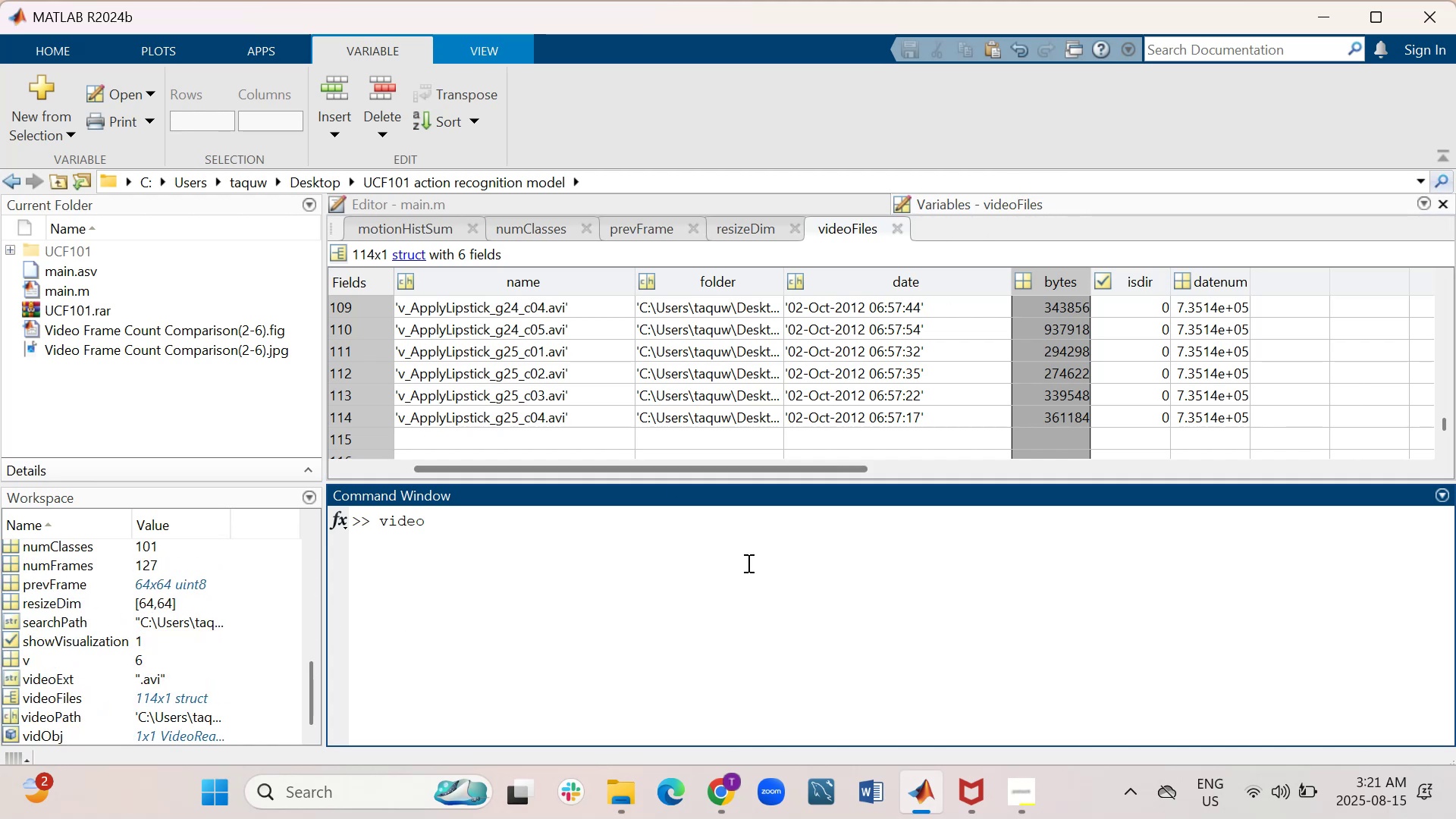 
wait(5.73)
 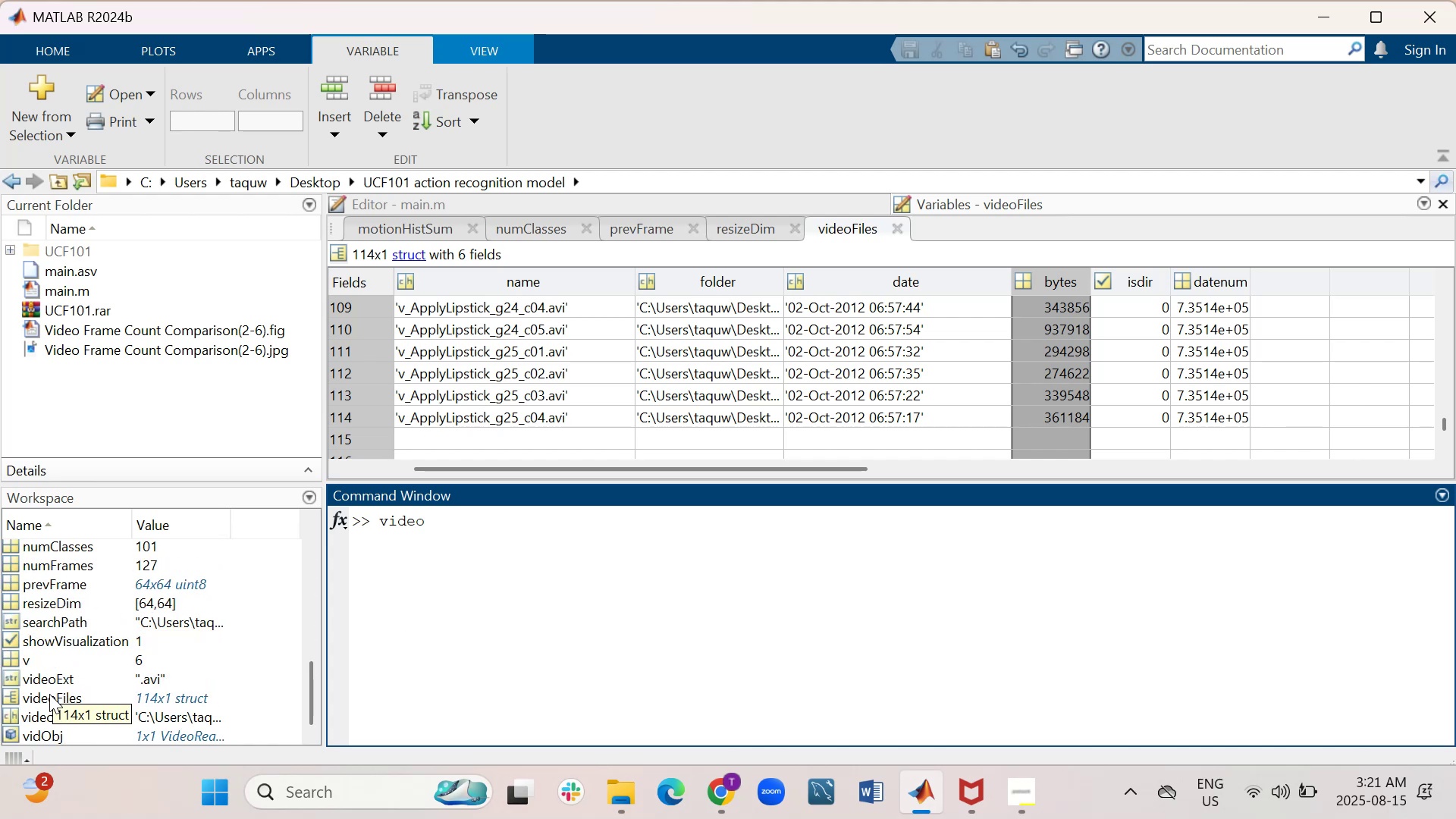 
type(Files.bytes)
 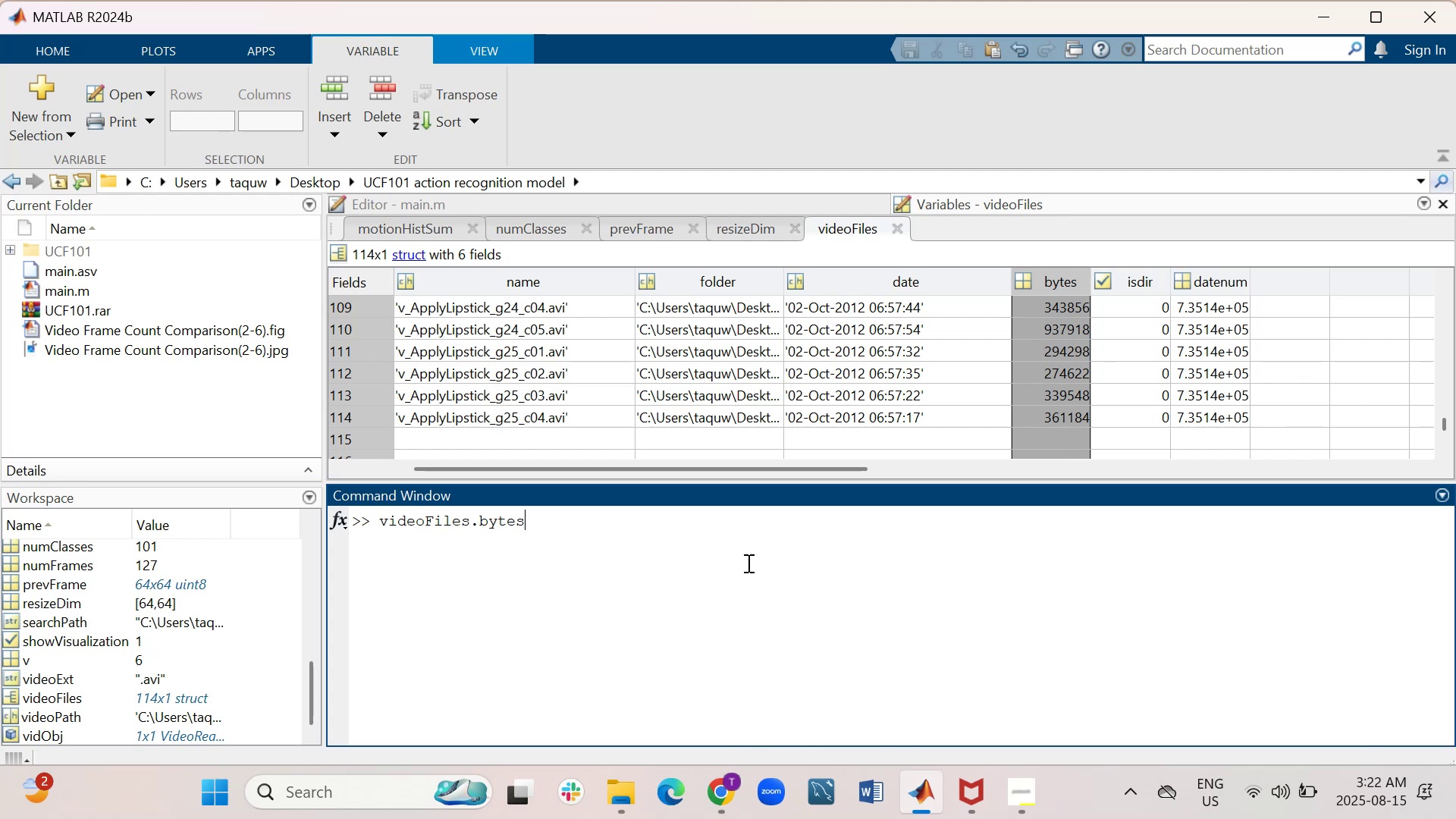 
key(Enter)
 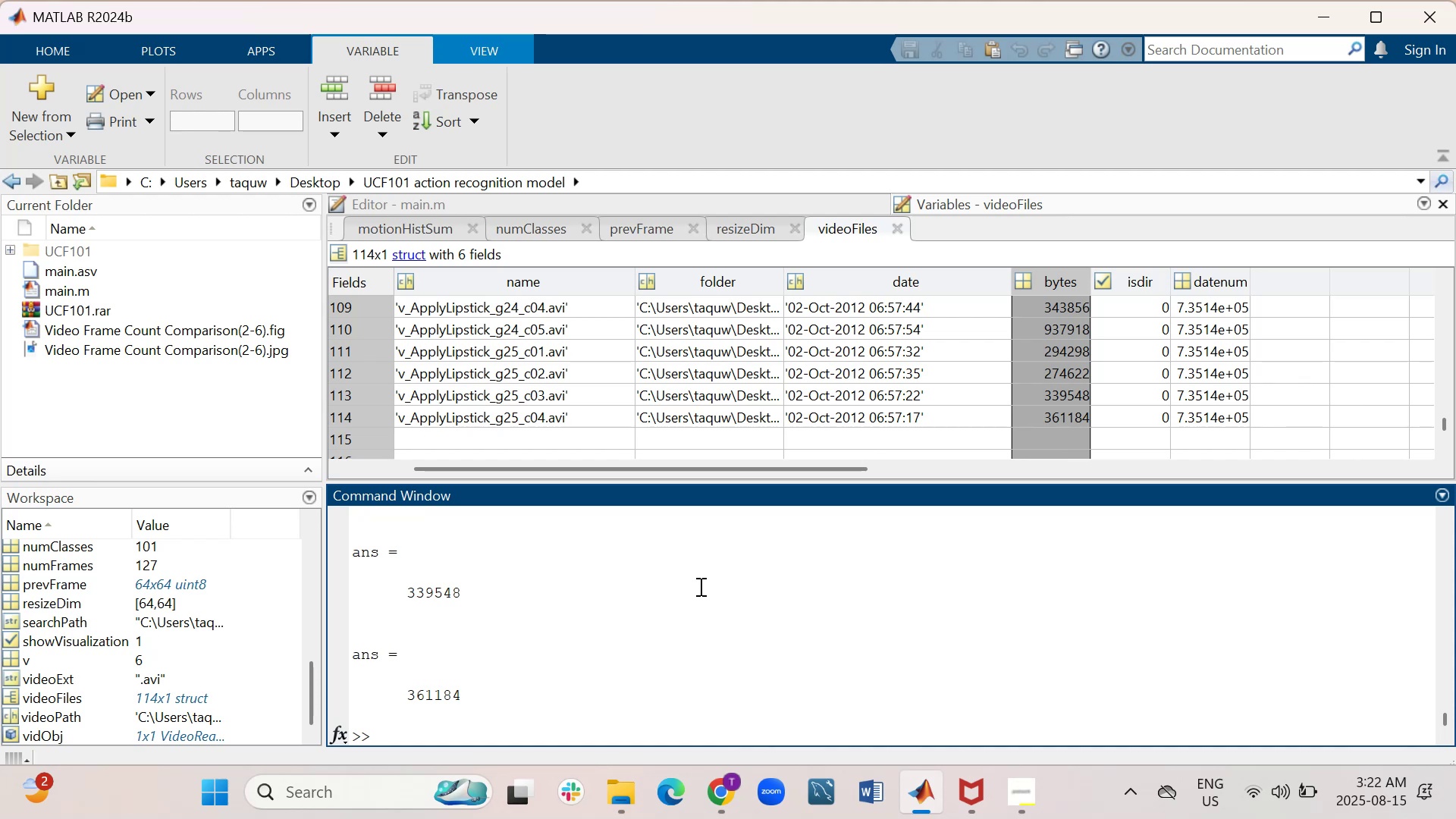 
scroll: coordinate [1272, 670], scroll_direction: down, amount: 1.0
 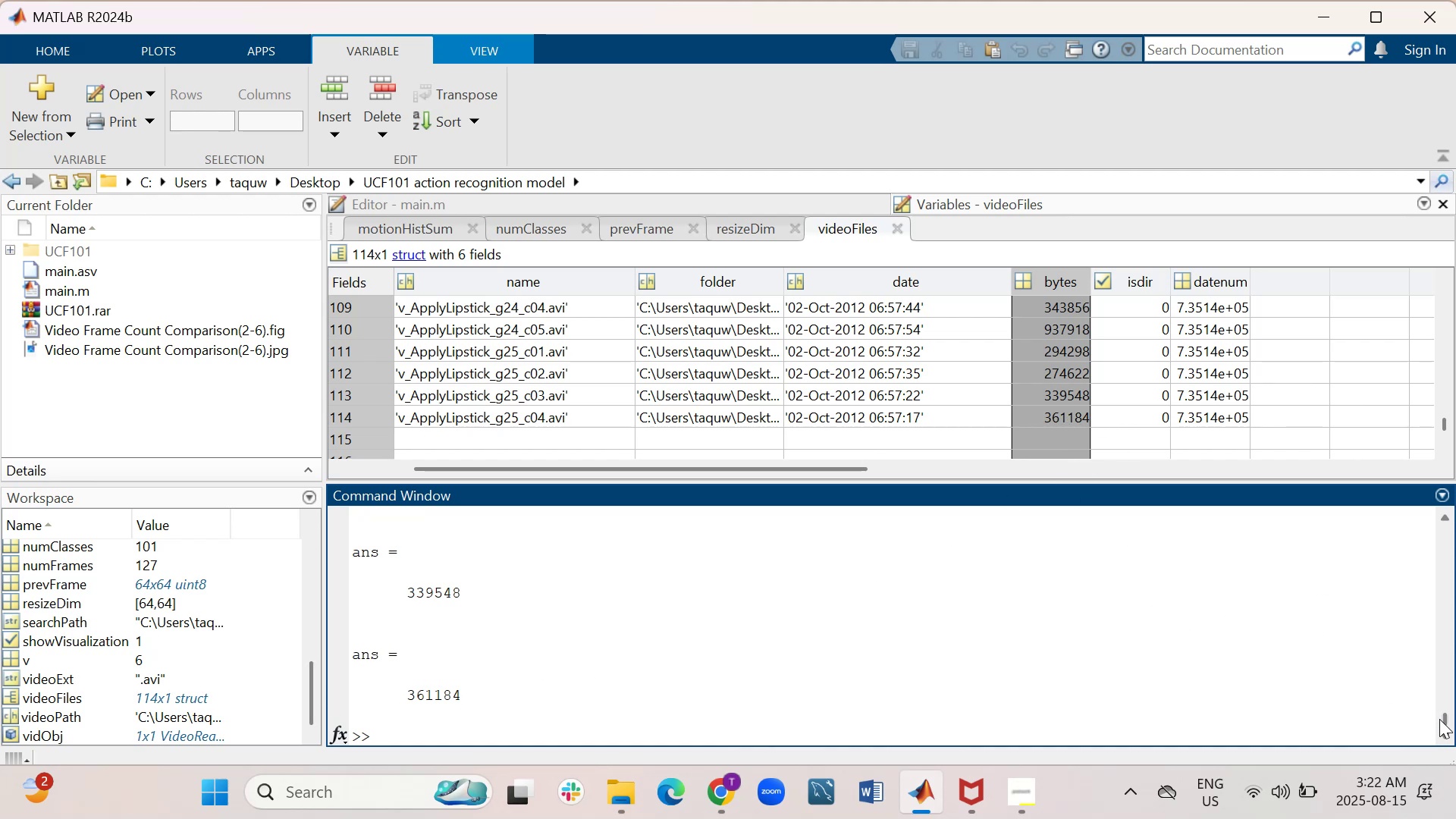 
wait(5.68)
 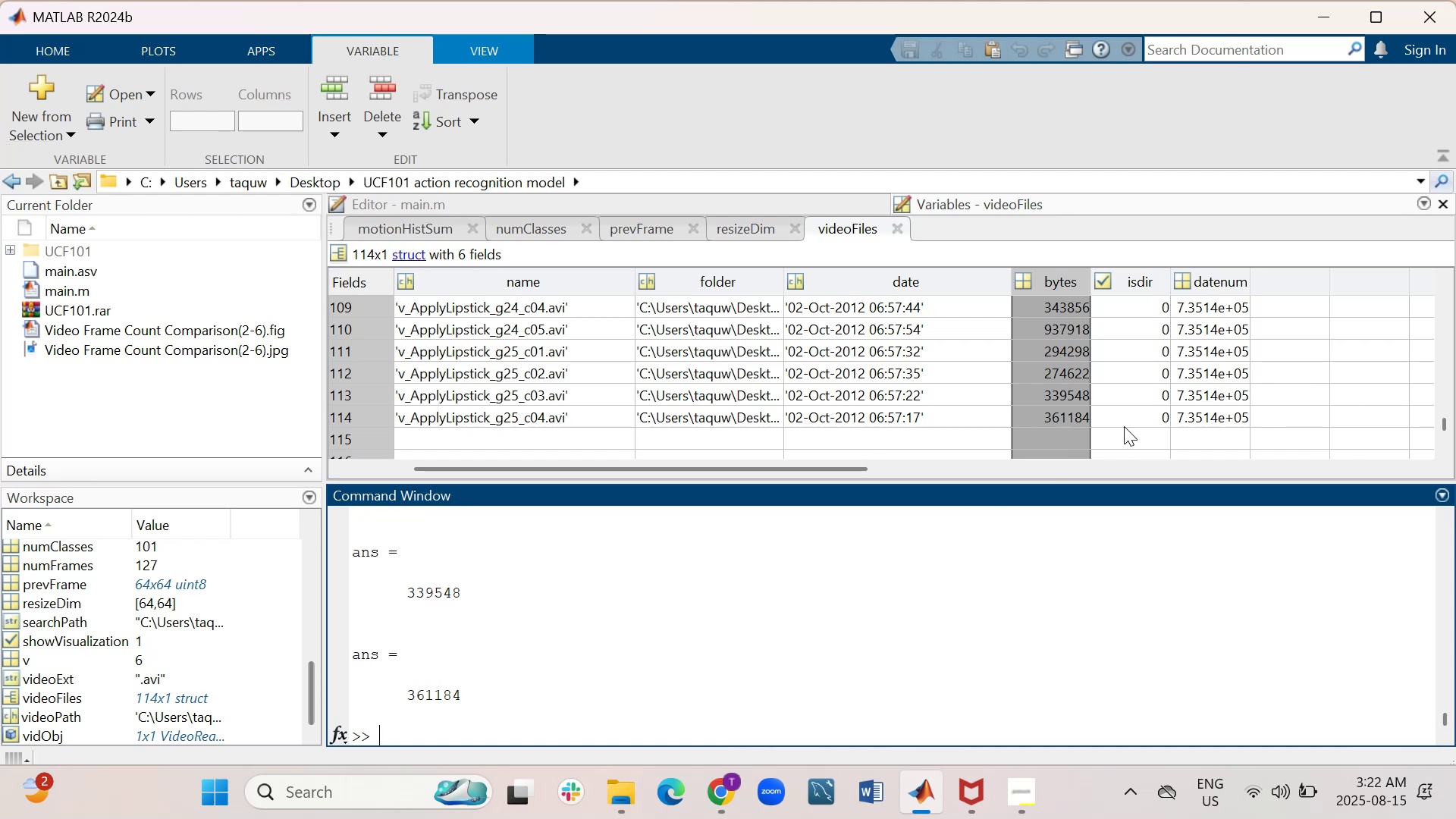 
left_click_drag(start_coordinate=[1439, 720], to_coordinate=[1442, 650])
 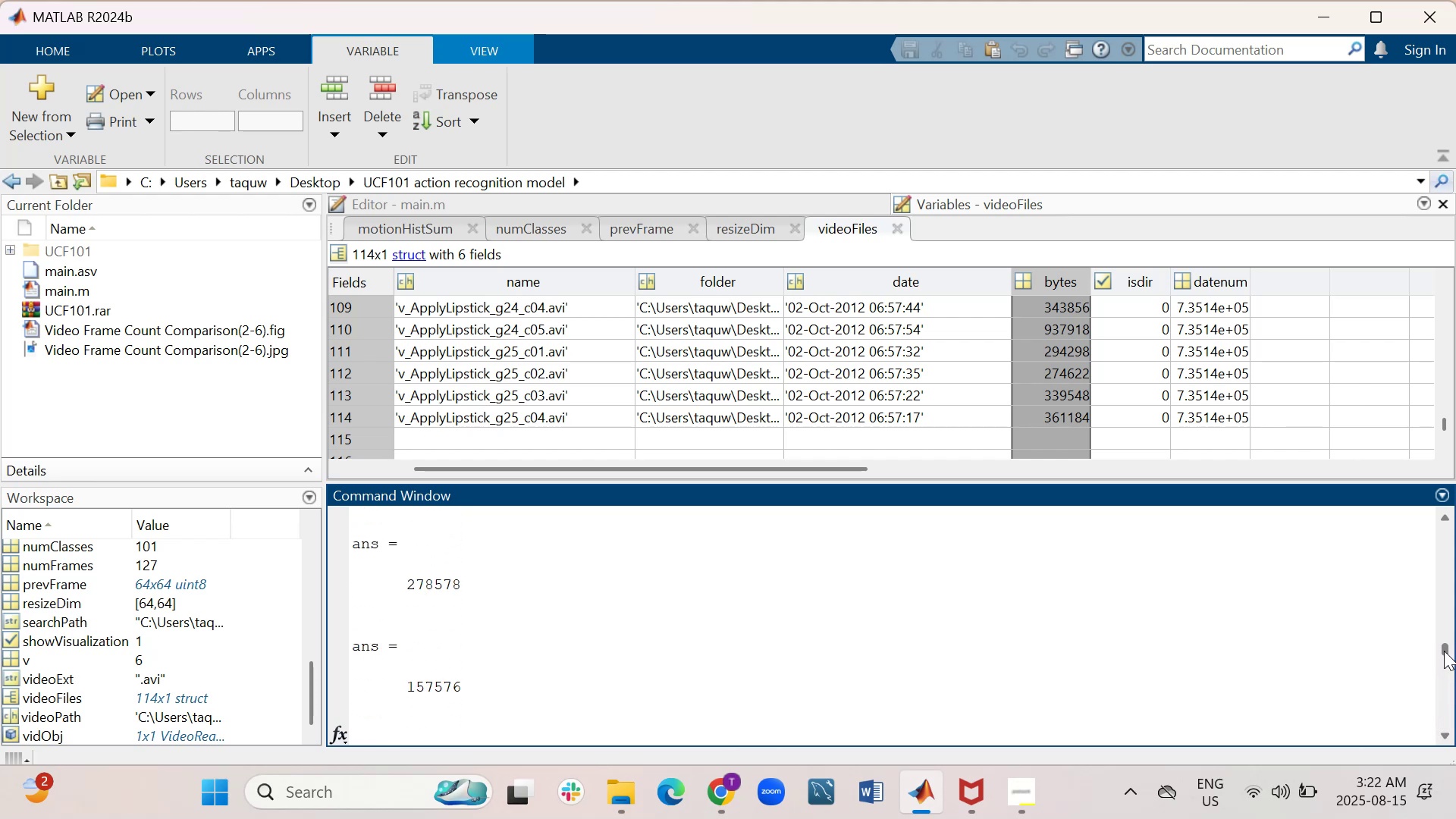 
left_click_drag(start_coordinate=[1444, 651], to_coordinate=[1455, 526])
 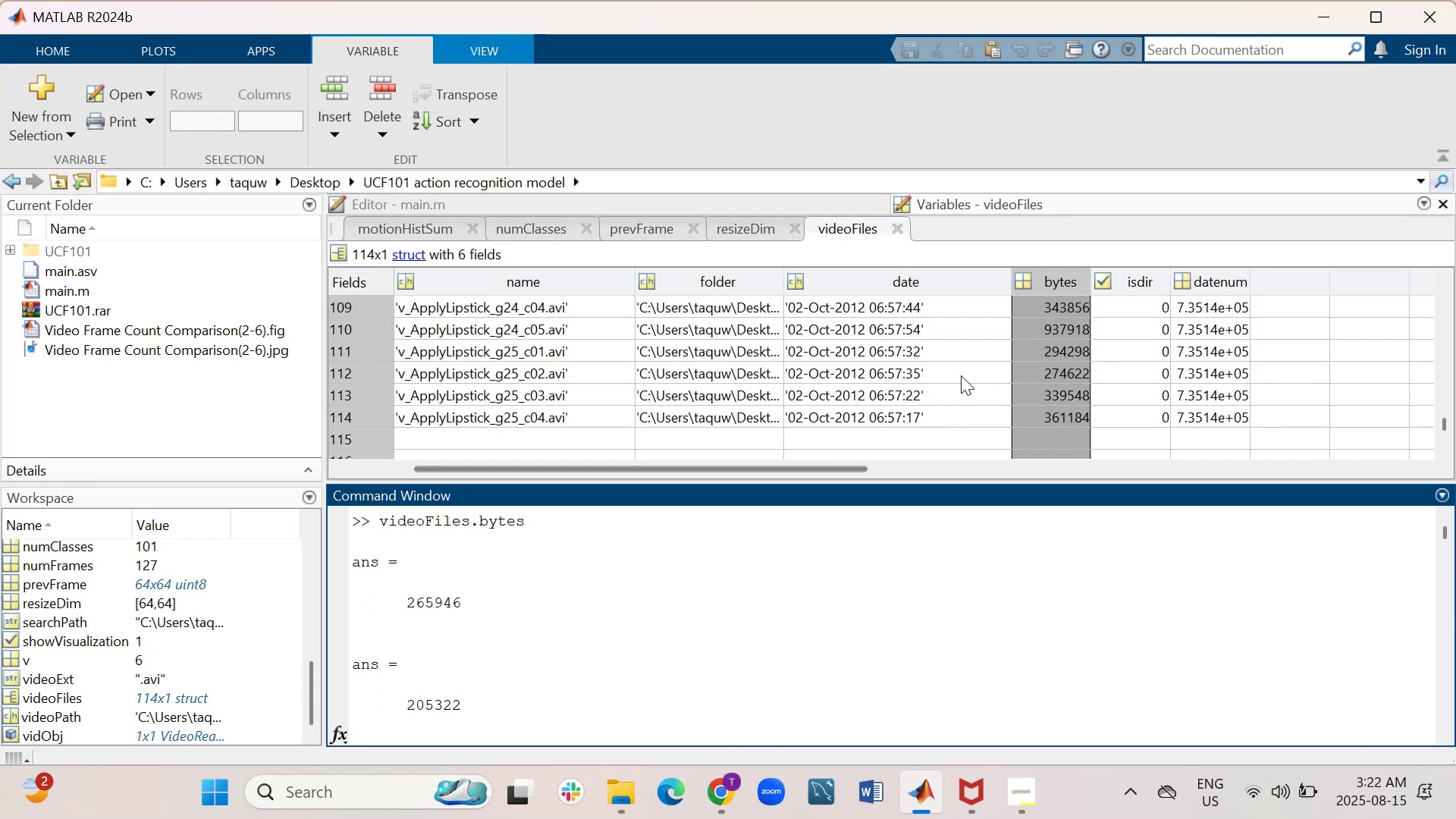 
scroll: coordinate [879, 382], scroll_direction: up, amount: 4.0
 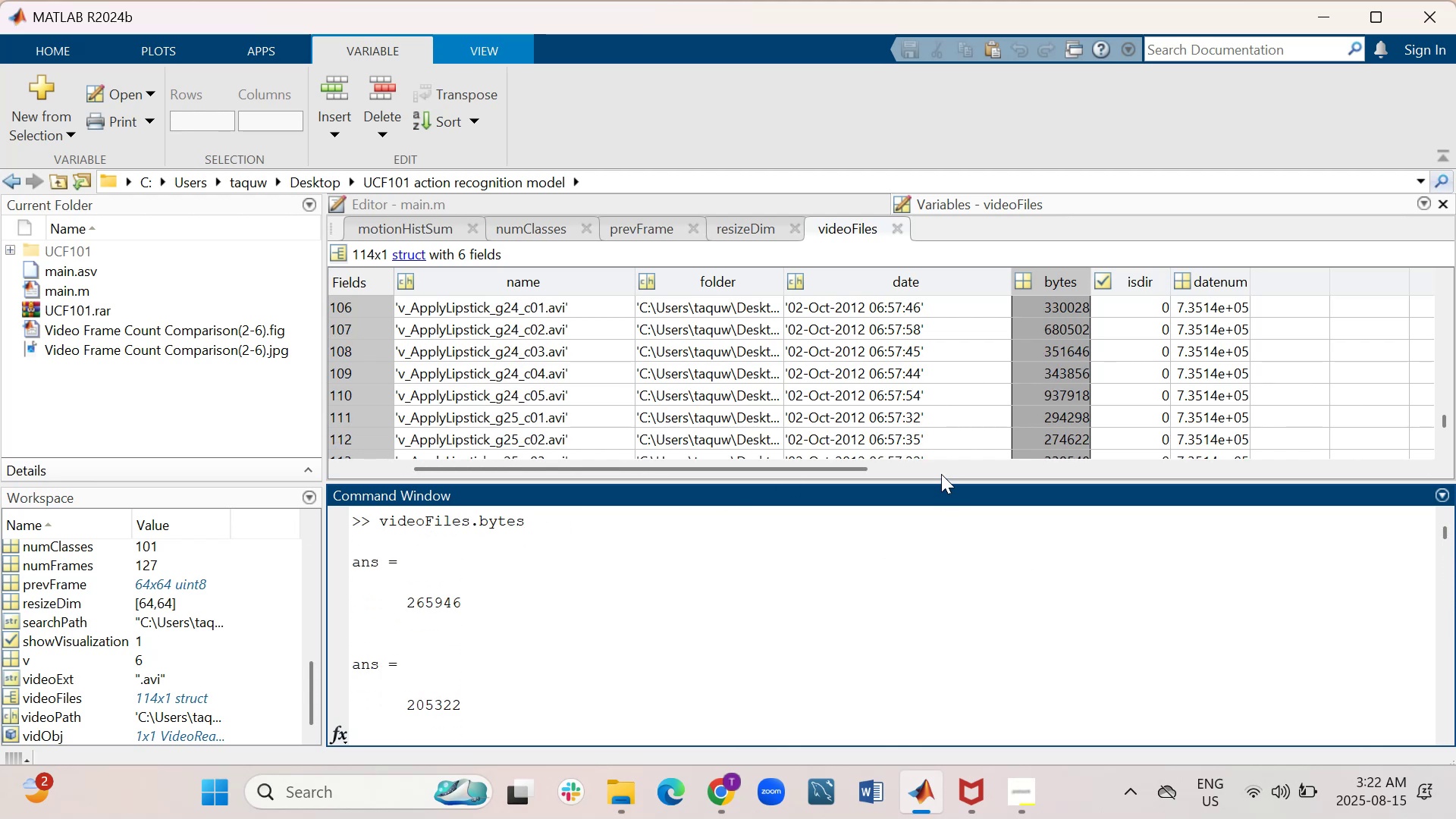 
left_click_drag(start_coordinate=[941, 482], to_coordinate=[912, 670])
 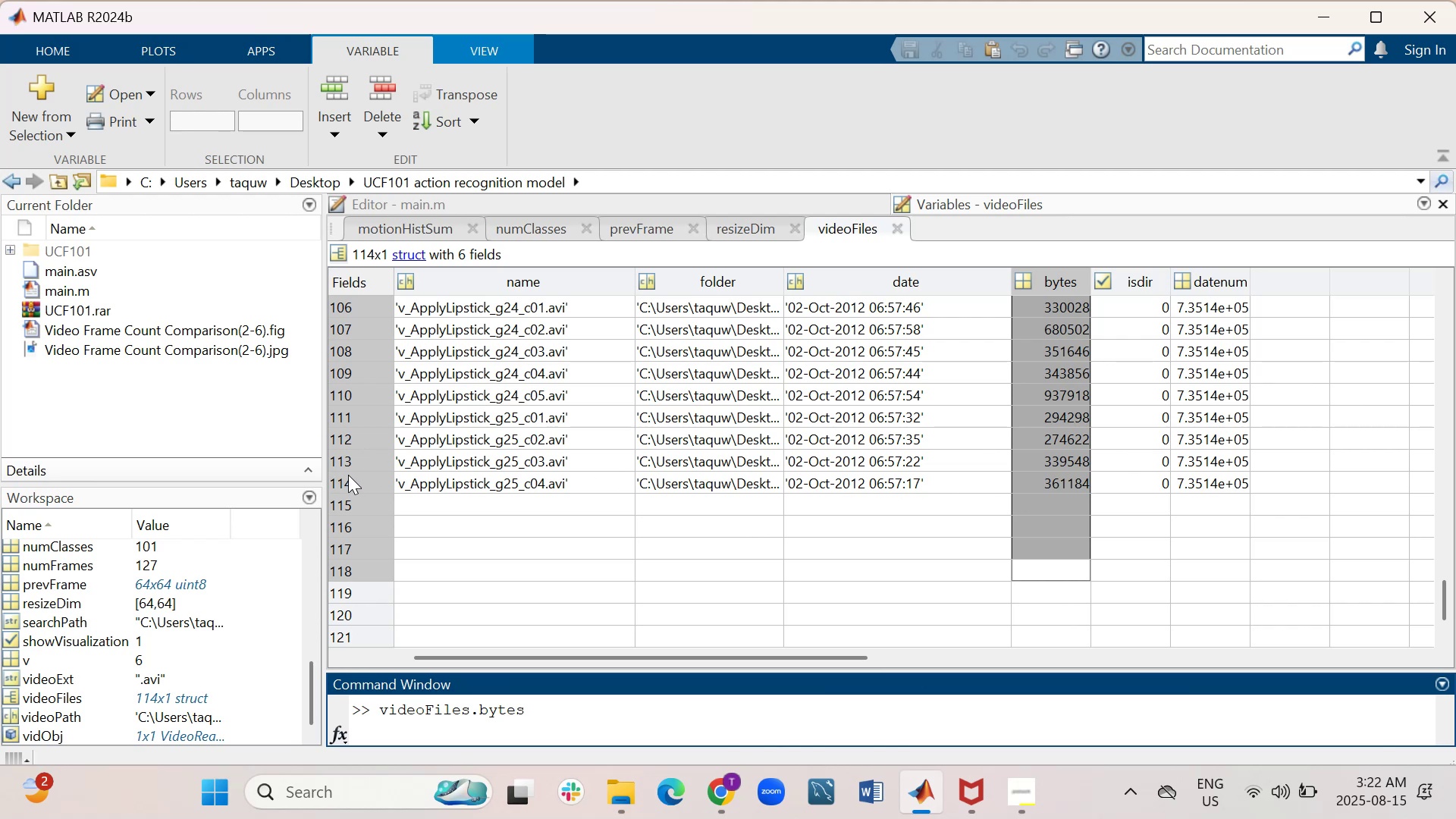 
scroll: coordinate [955, 388], scroll_direction: up, amount: 41.0
 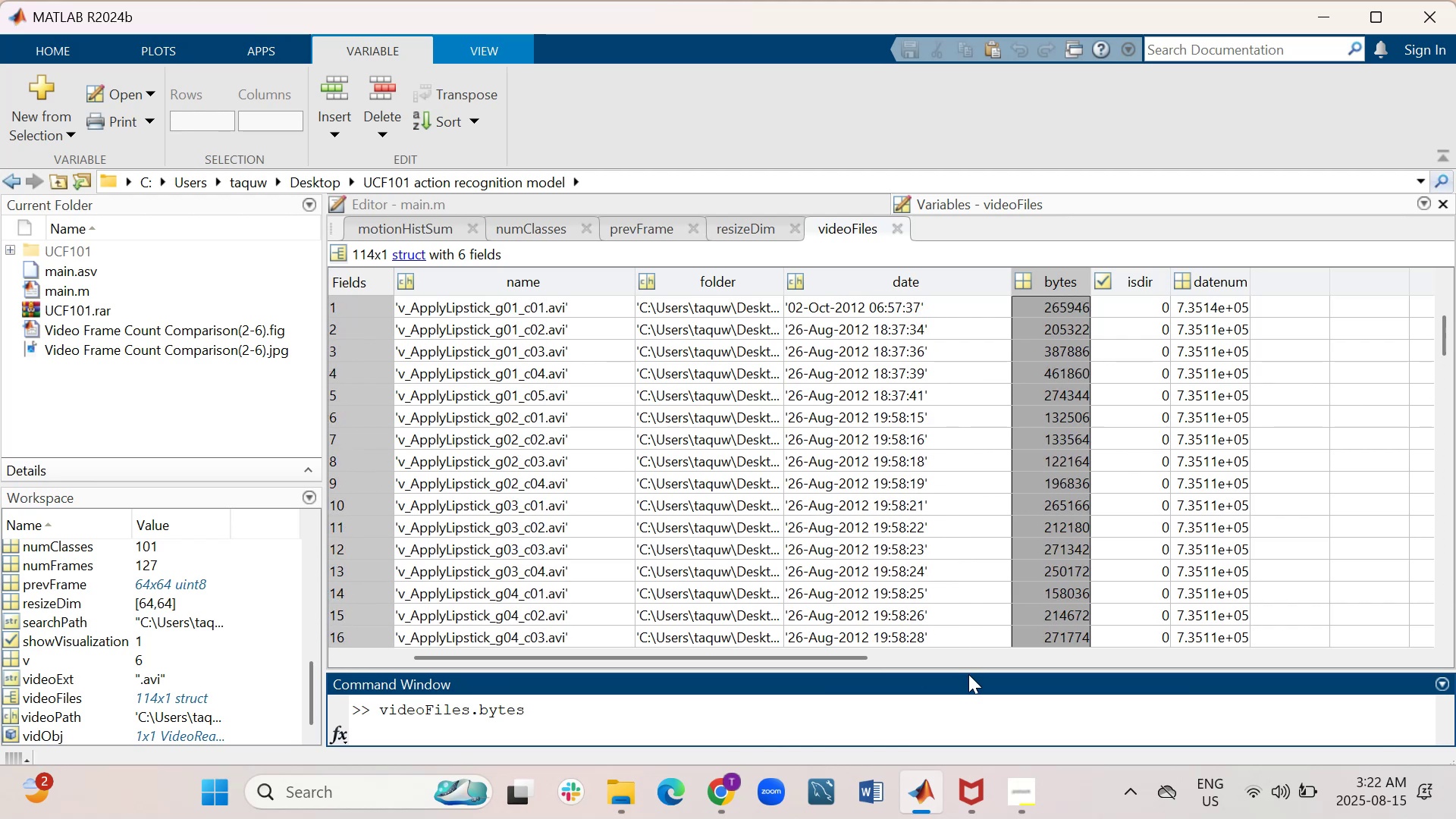 
left_click_drag(start_coordinate=[968, 670], to_coordinate=[930, 446])
 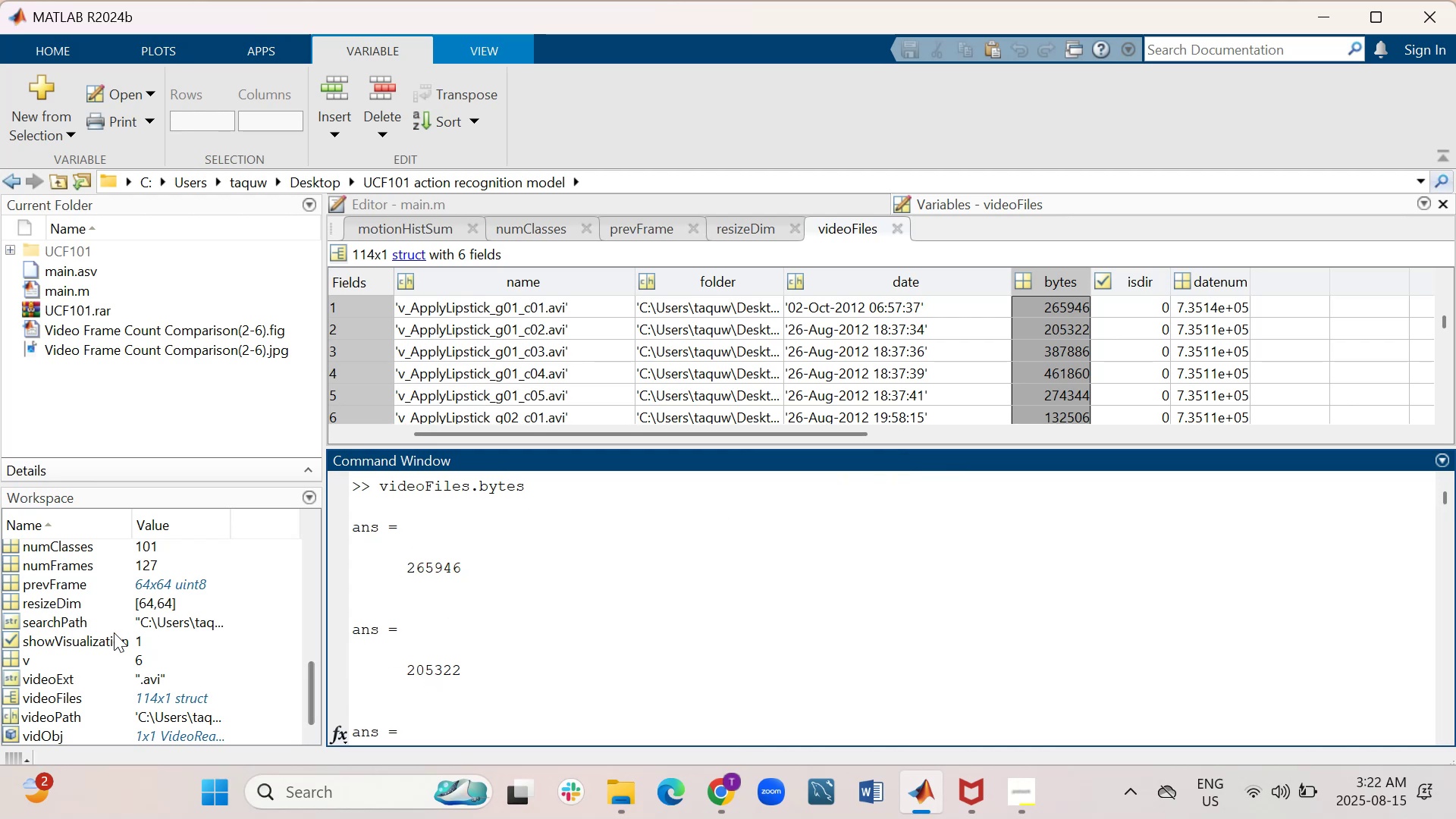 
scroll: coordinate [107, 623], scroll_direction: down, amount: 1.0
 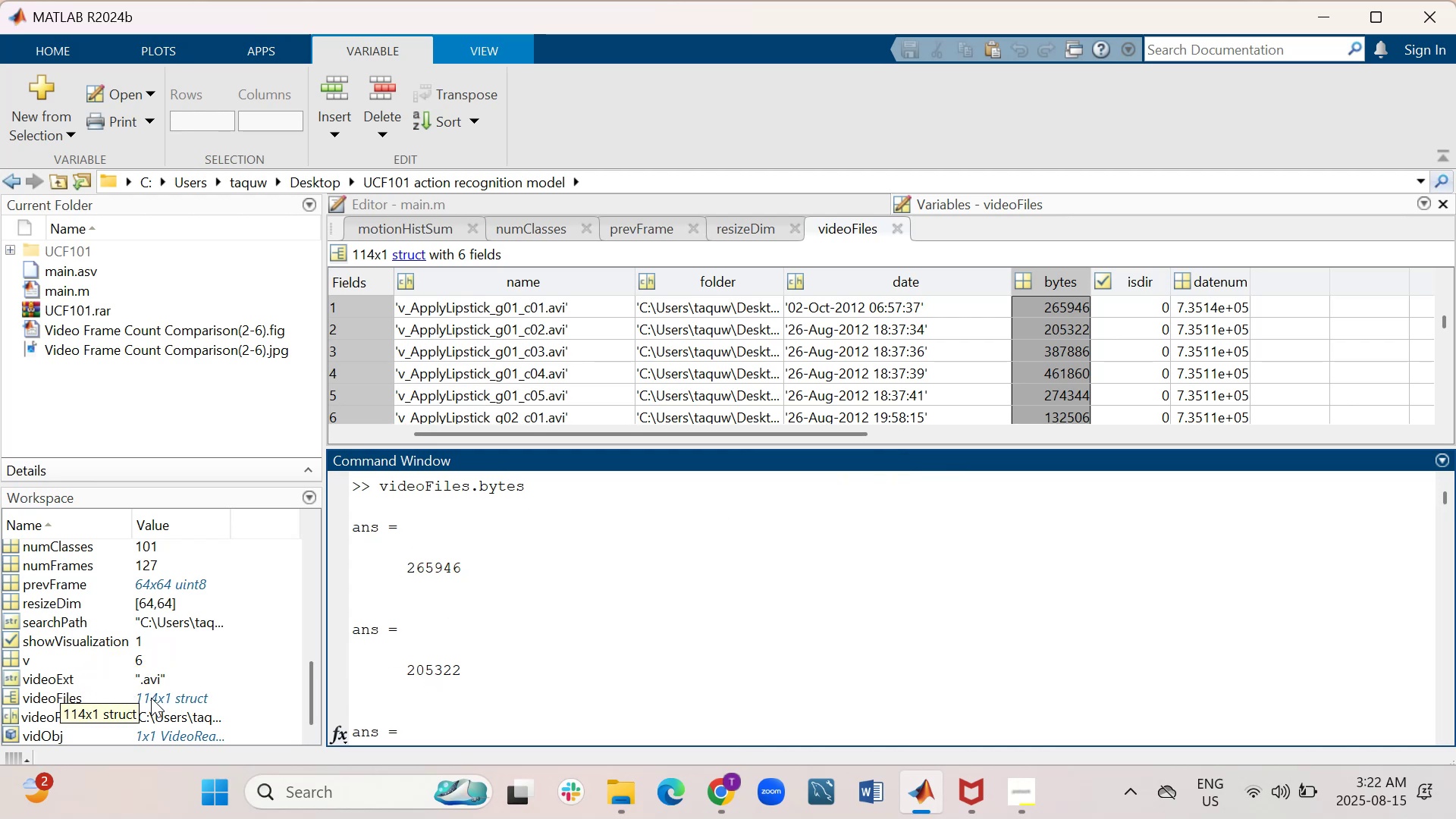 
wait(9.21)
 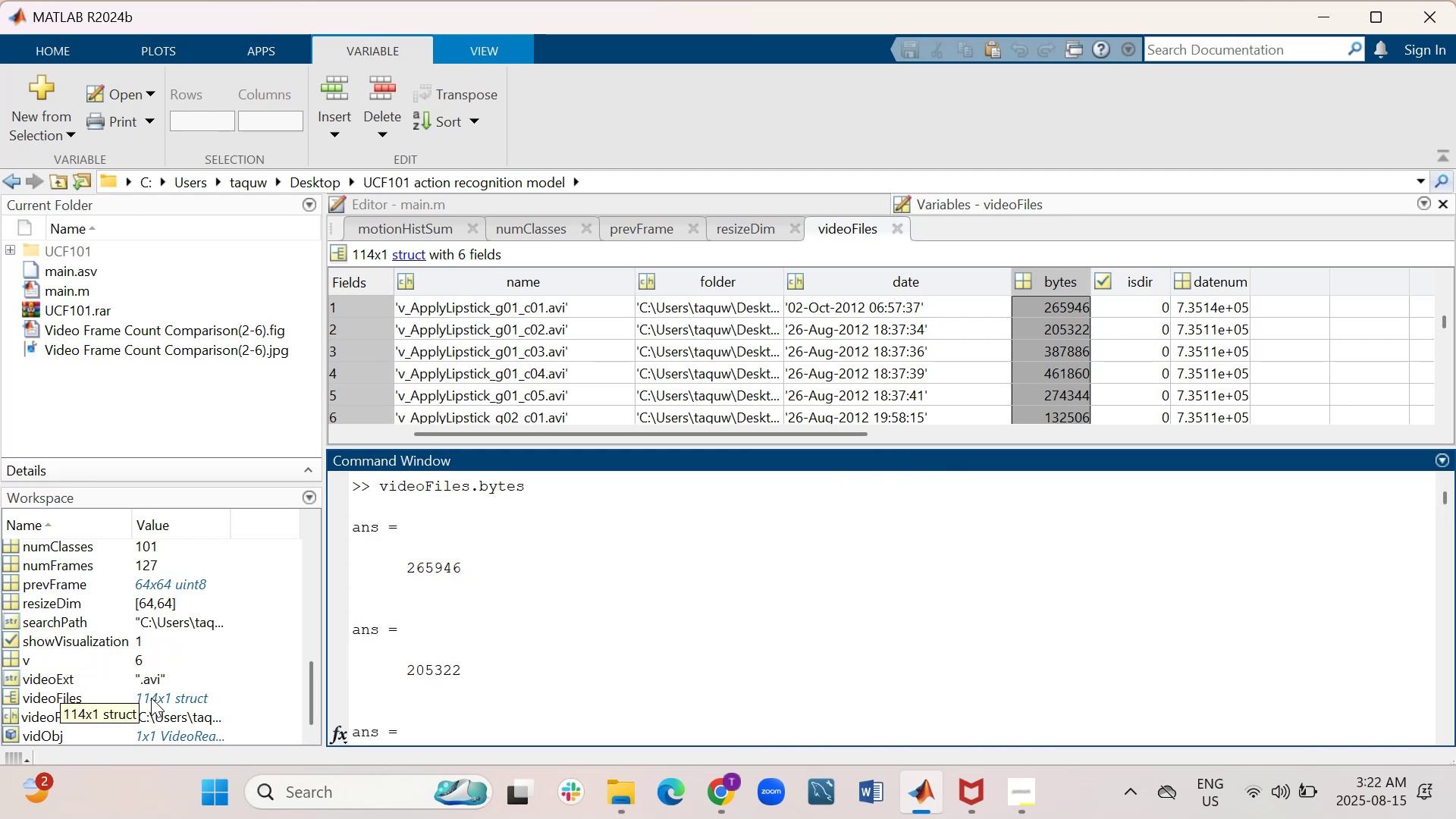 
left_click([459, 700])
 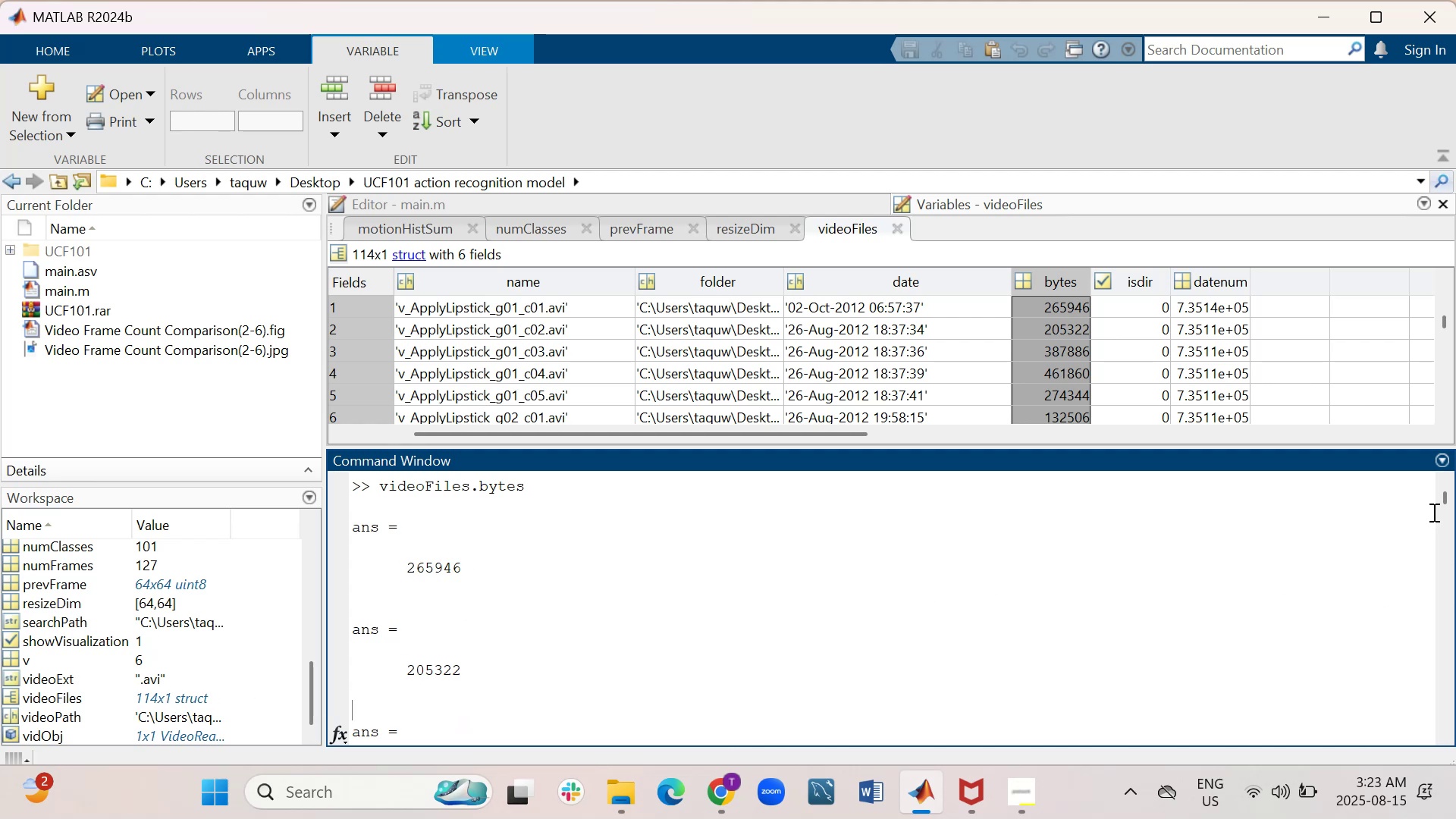 
left_click_drag(start_coordinate=[1446, 494], to_coordinate=[1440, 727])
 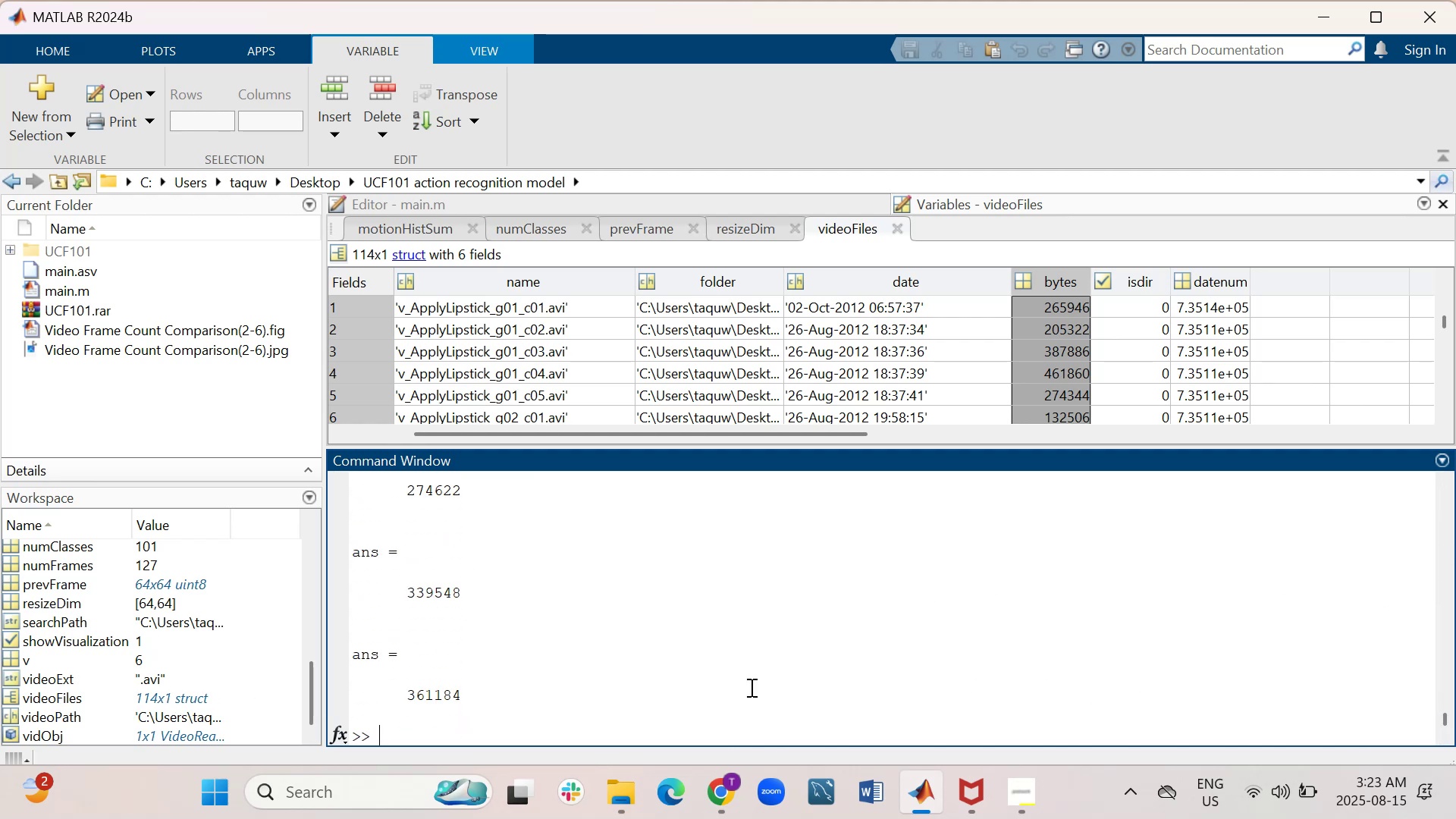 
left_click([744, 709])
 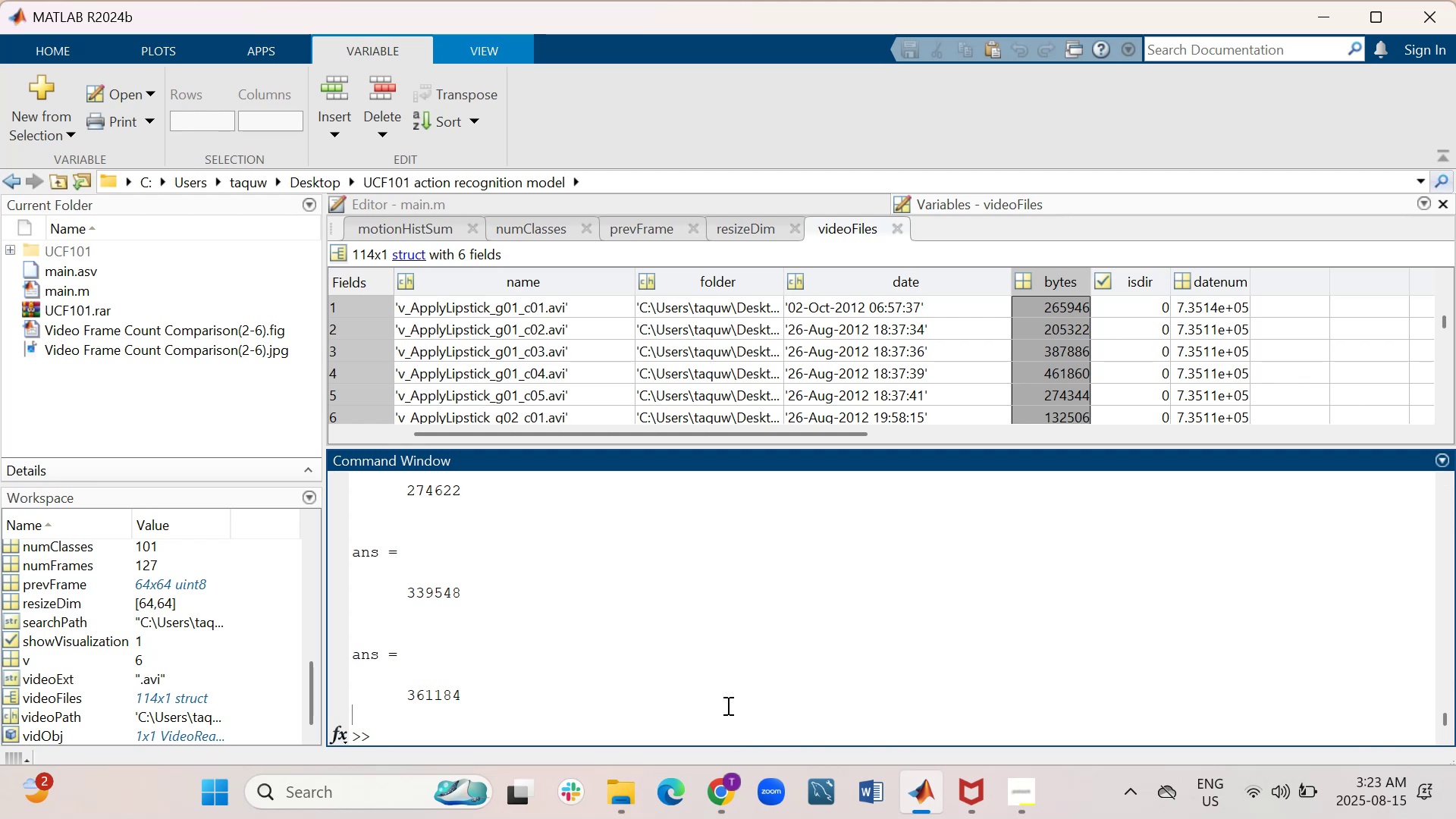 
type(videoFiles.datenum)
 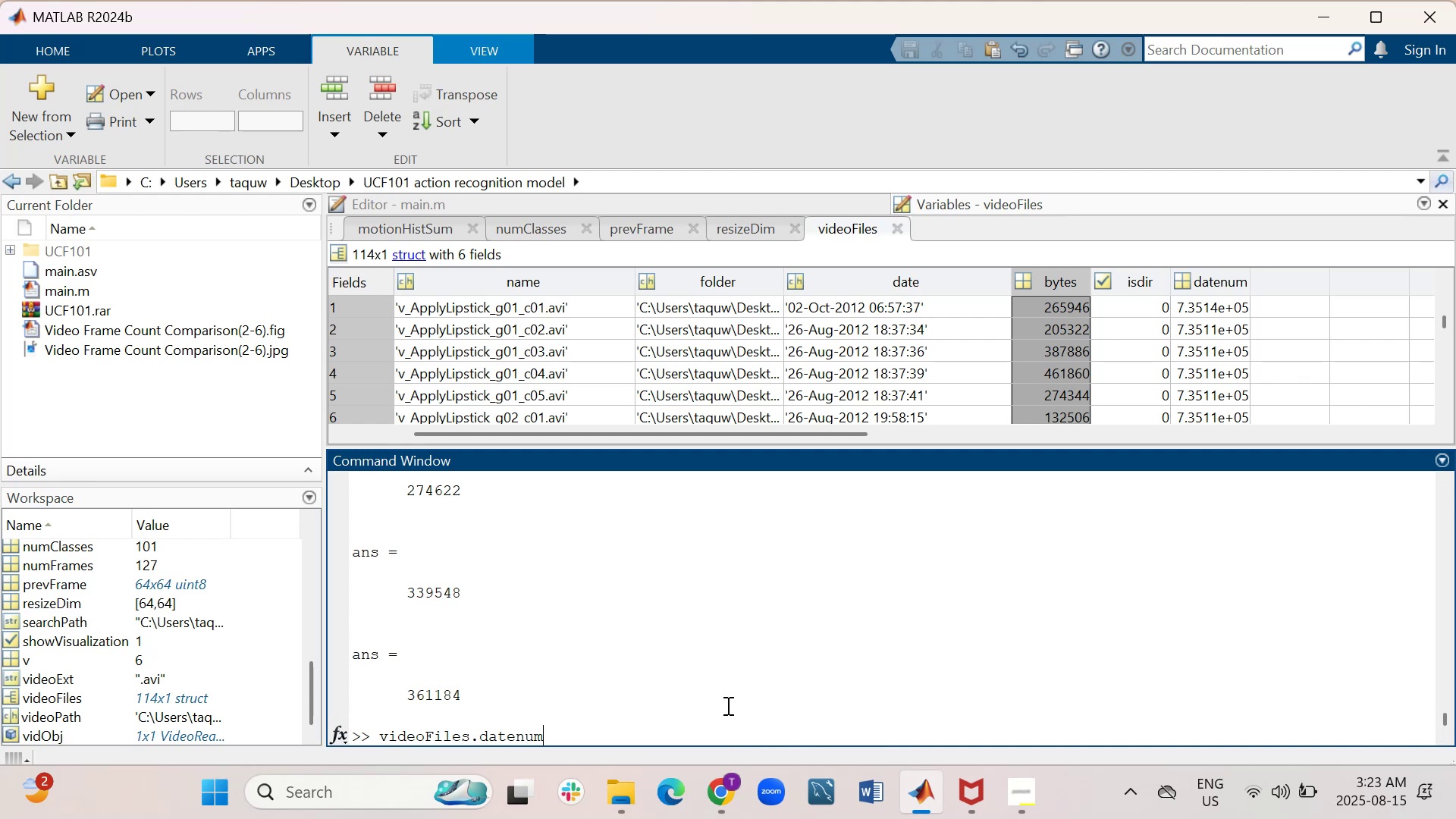 
key(Enter)
 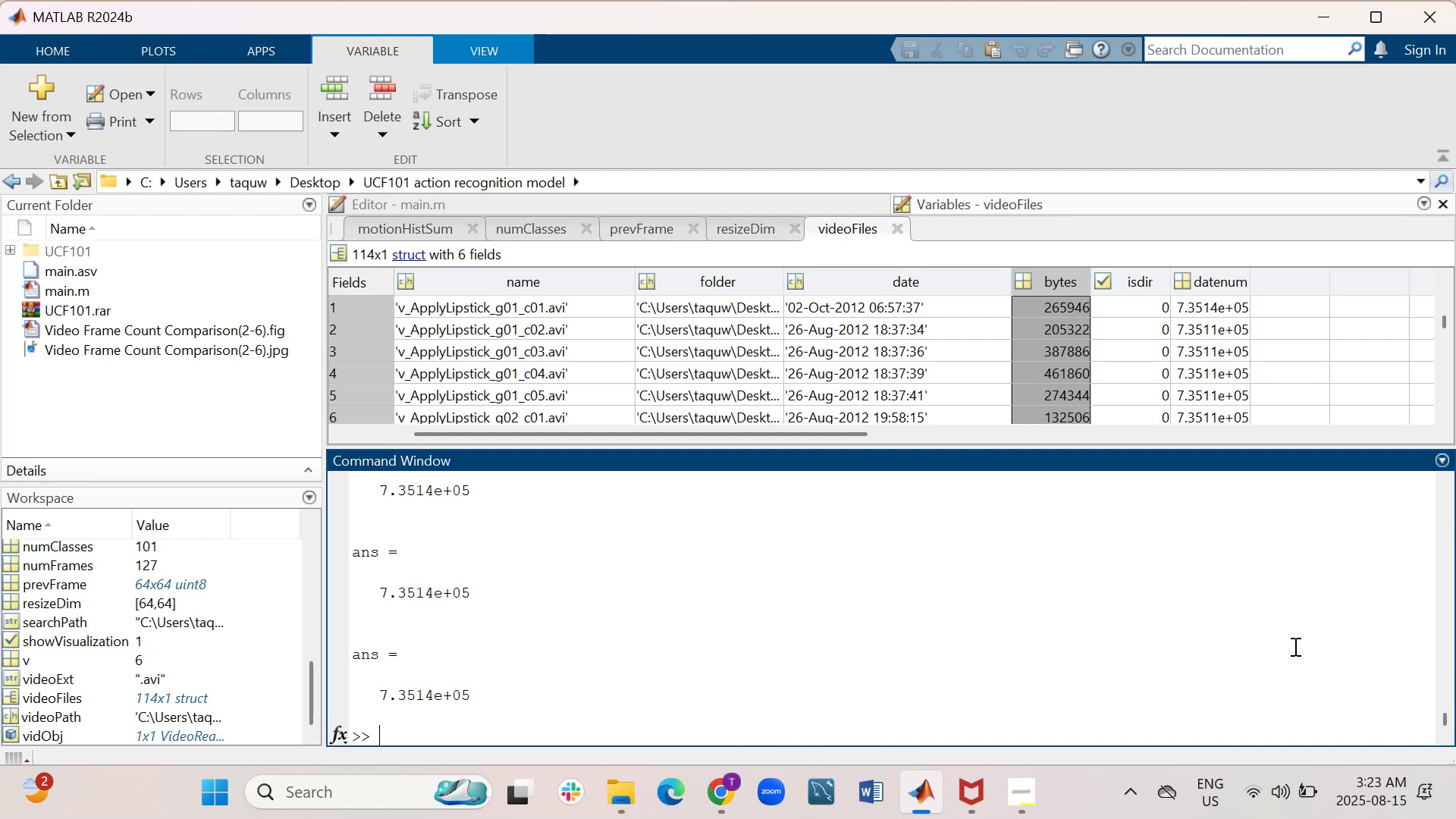 
left_click_drag(start_coordinate=[1443, 723], to_coordinate=[1440, 496])
 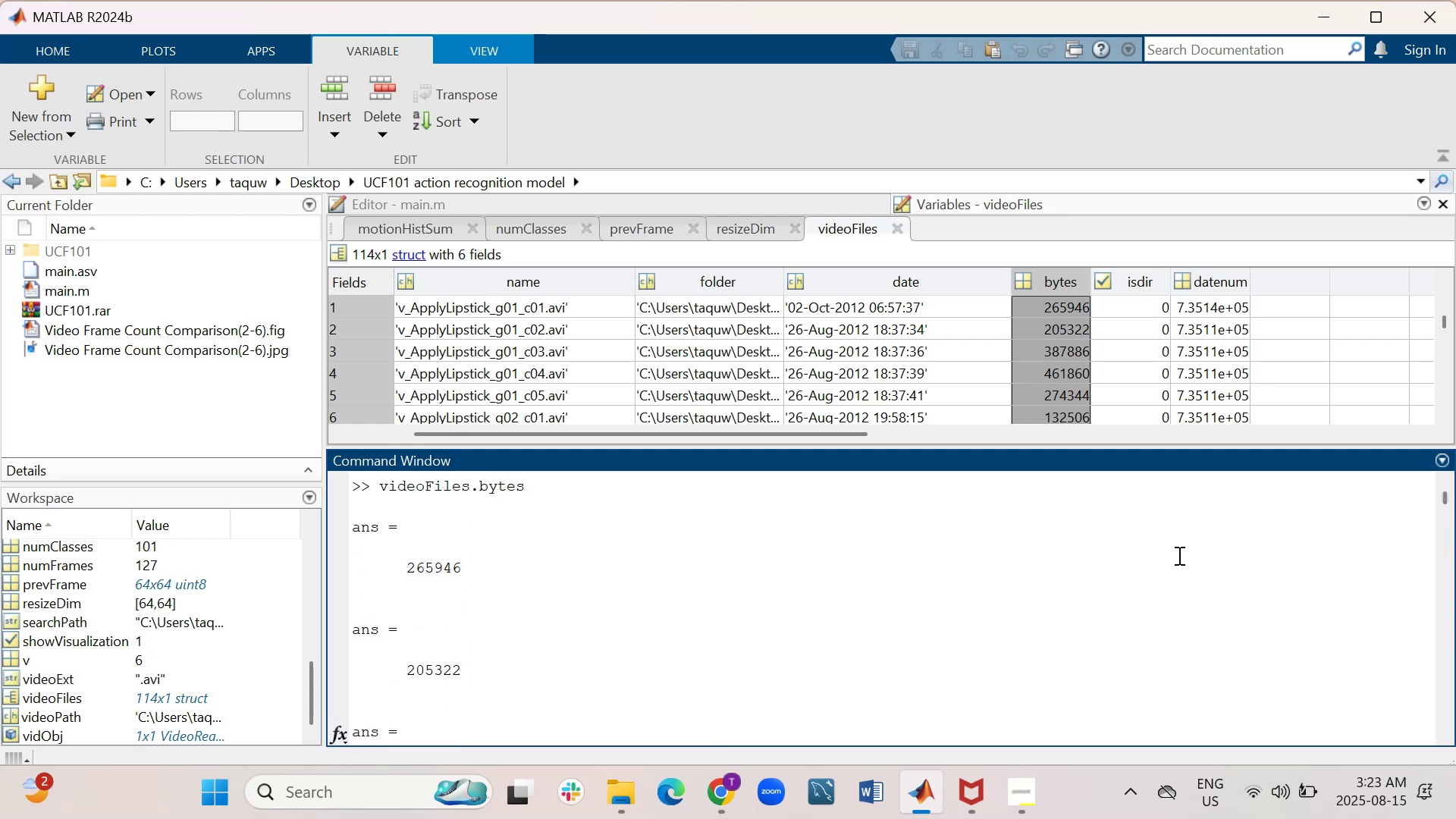 
scroll: coordinate [1178, 555], scroll_direction: down, amount: 3.0
 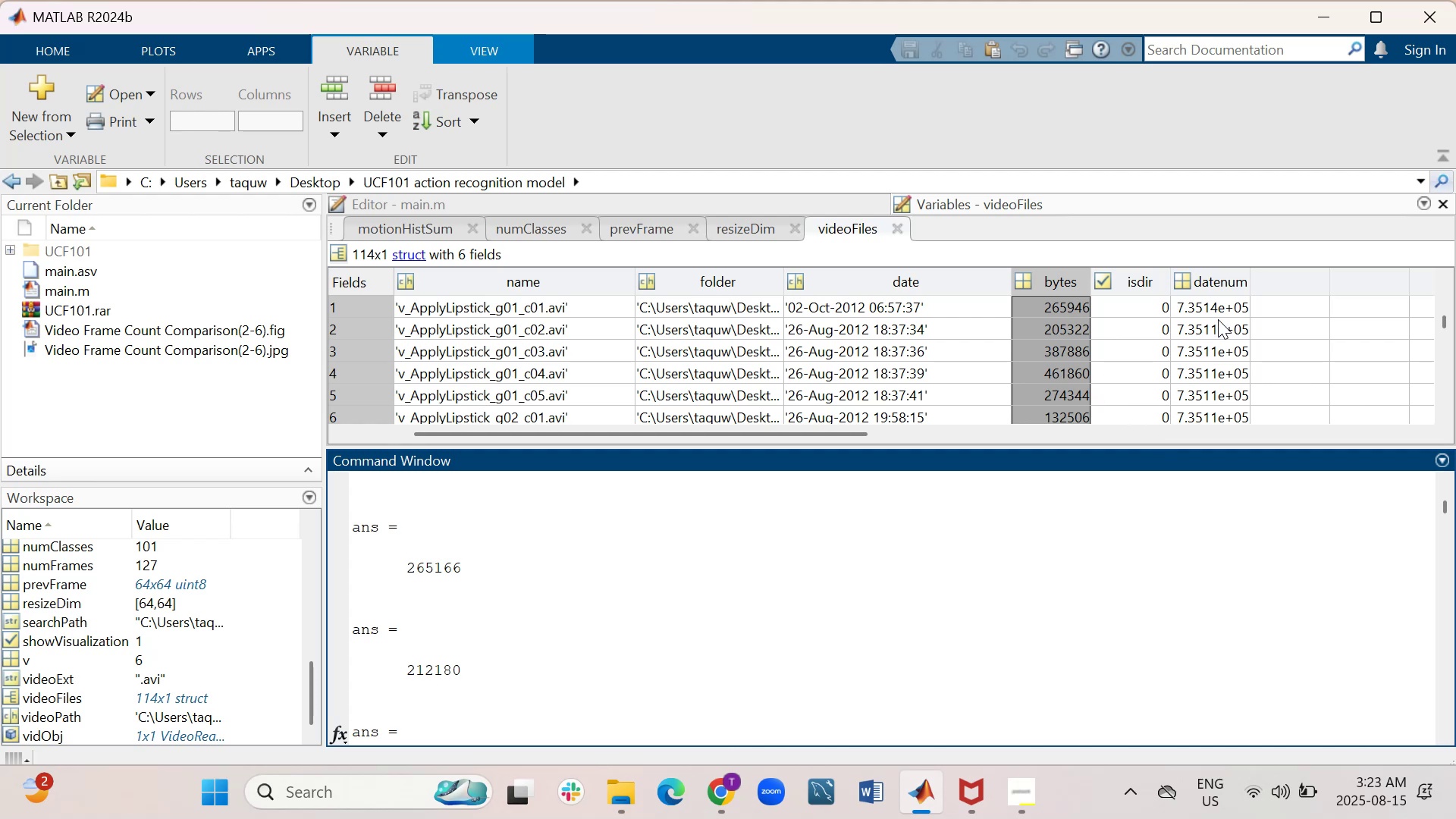 
wait(7.2)
 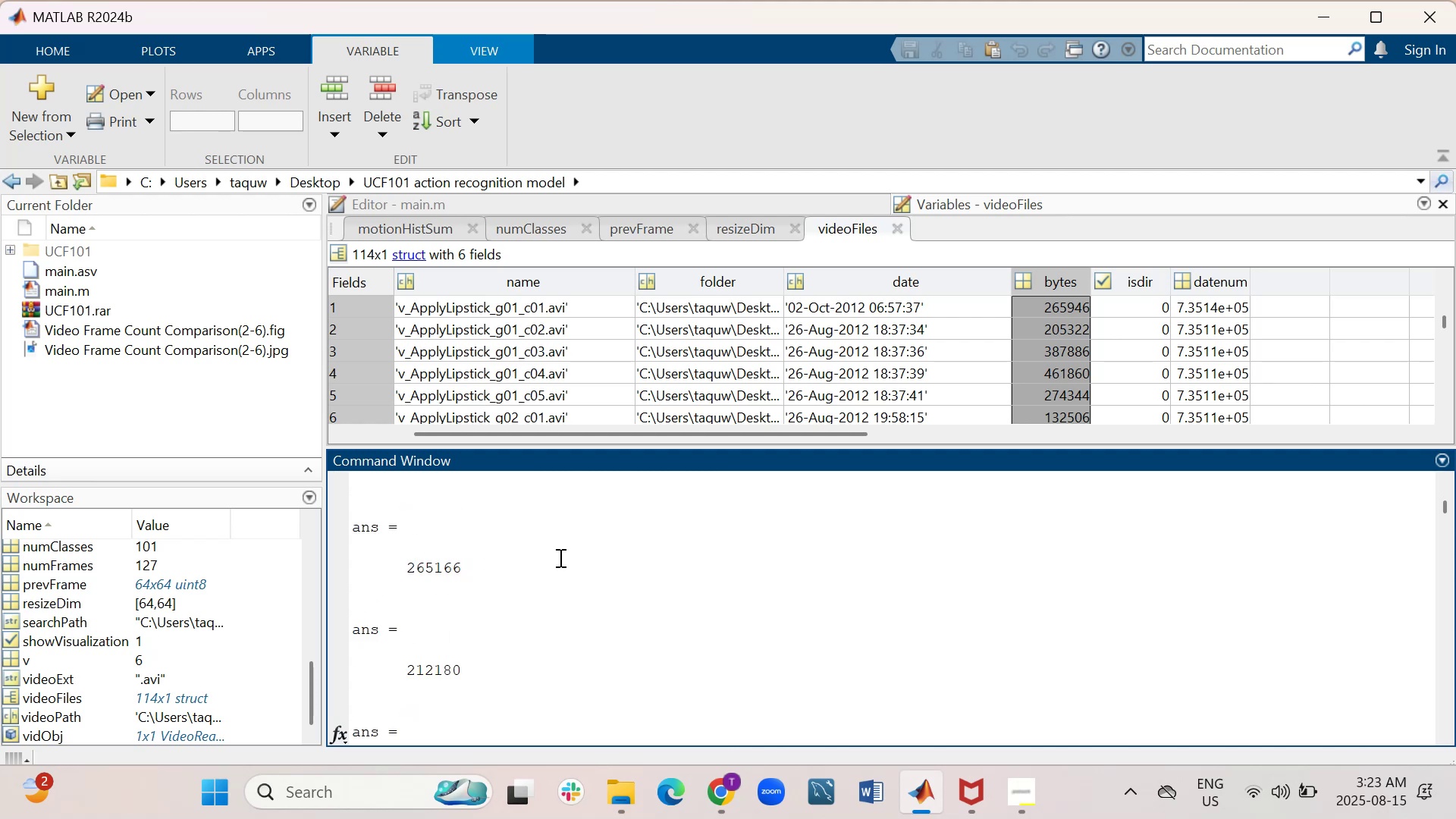 
scroll: coordinate [406, 612], scroll_direction: up, amount: 19.0
 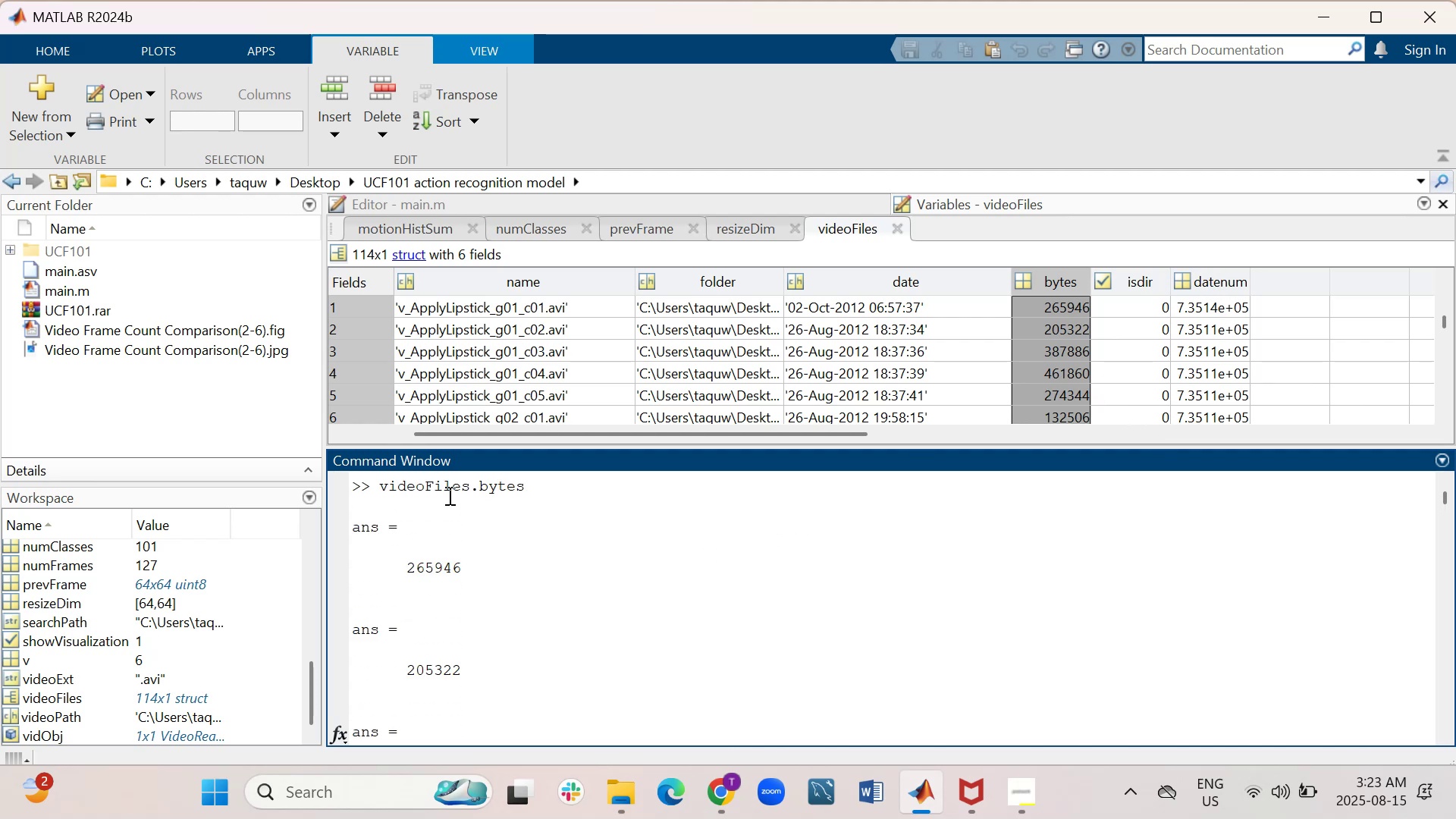 
scroll: coordinate [1153, 581], scroll_direction: down, amount: 15.0
 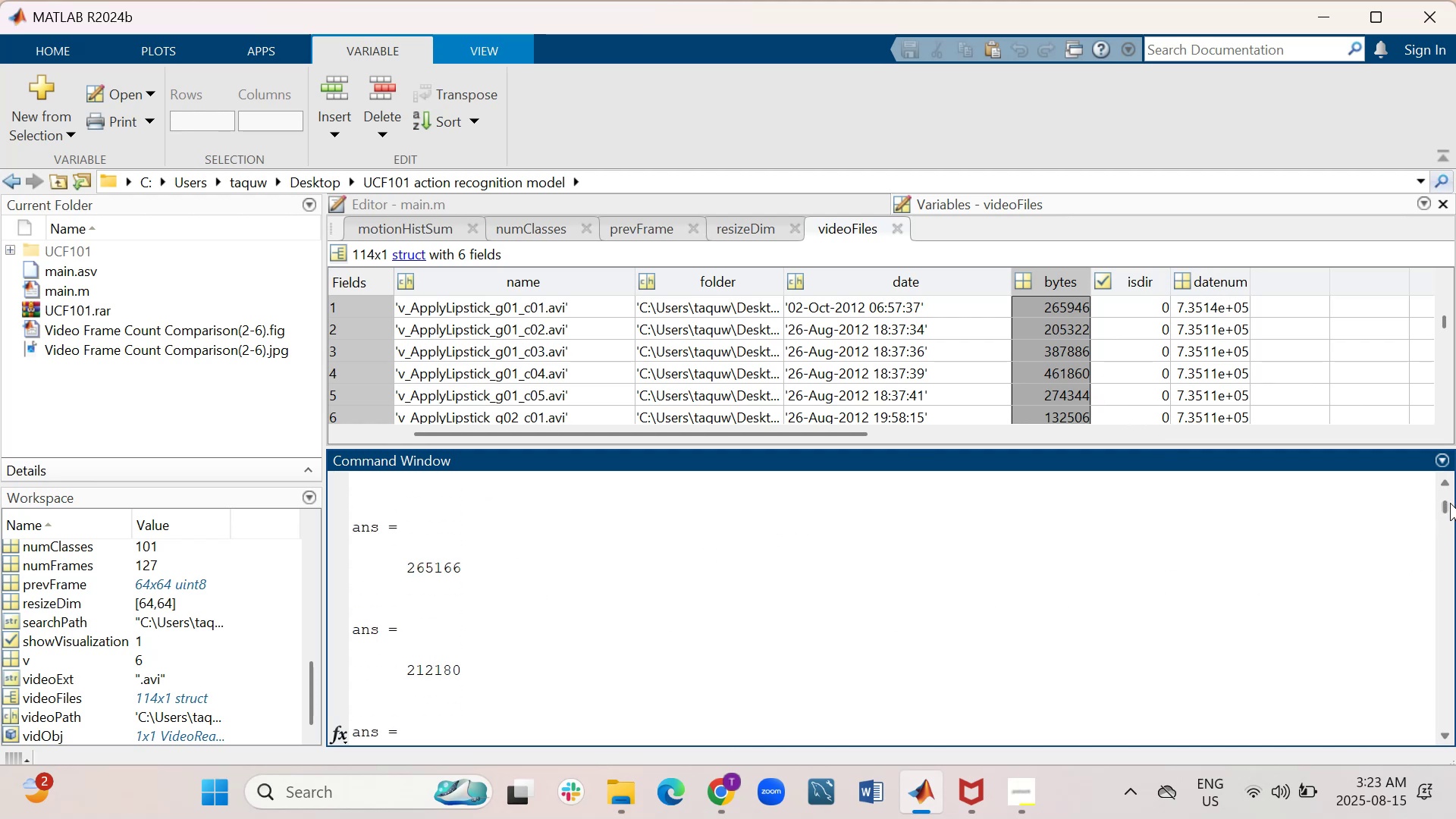 
left_click_drag(start_coordinate=[1450, 500], to_coordinate=[1418, 818])
 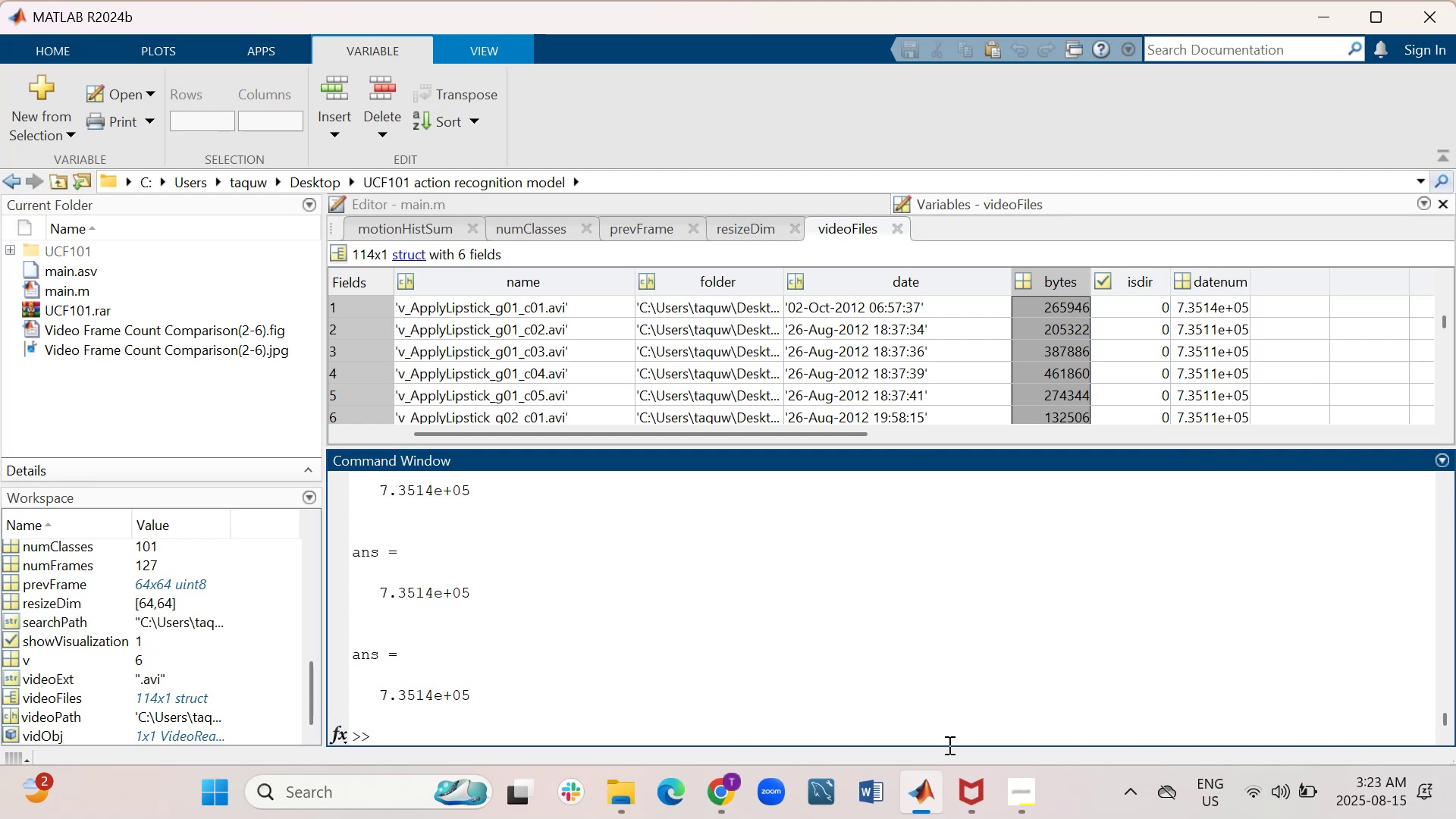 
type(clc)
 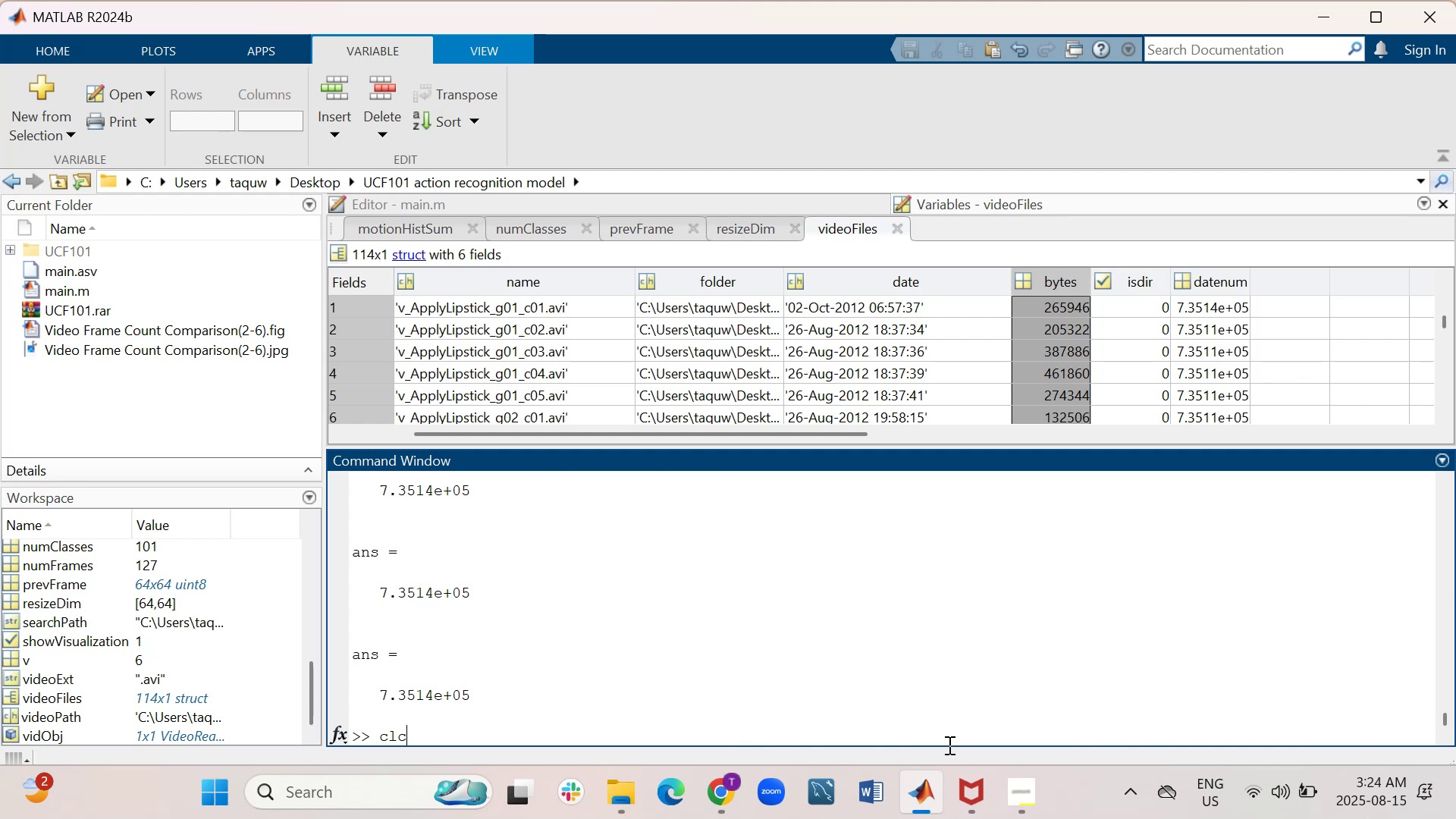 
key(Enter)
 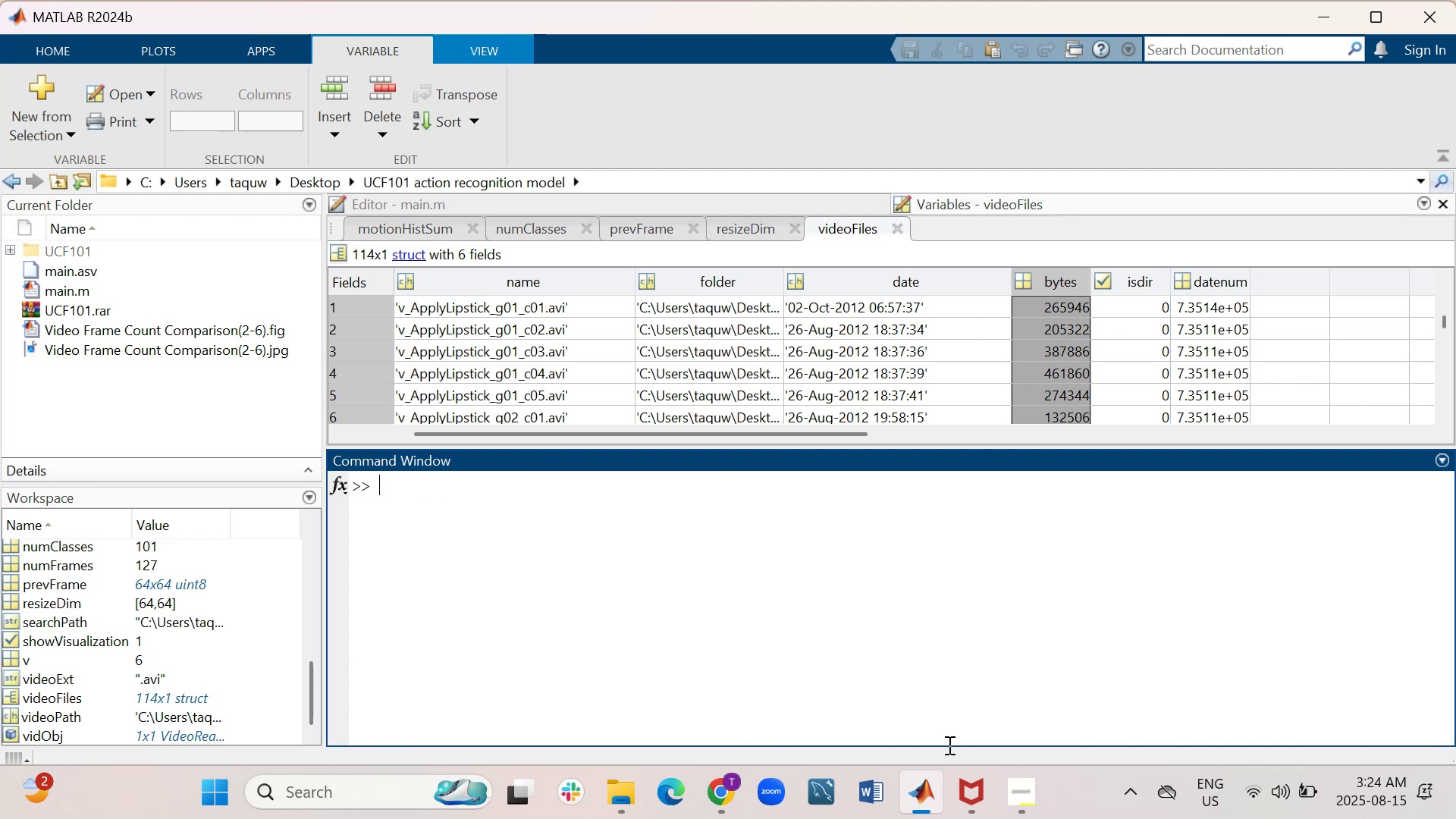 
key(ArrowUp)
 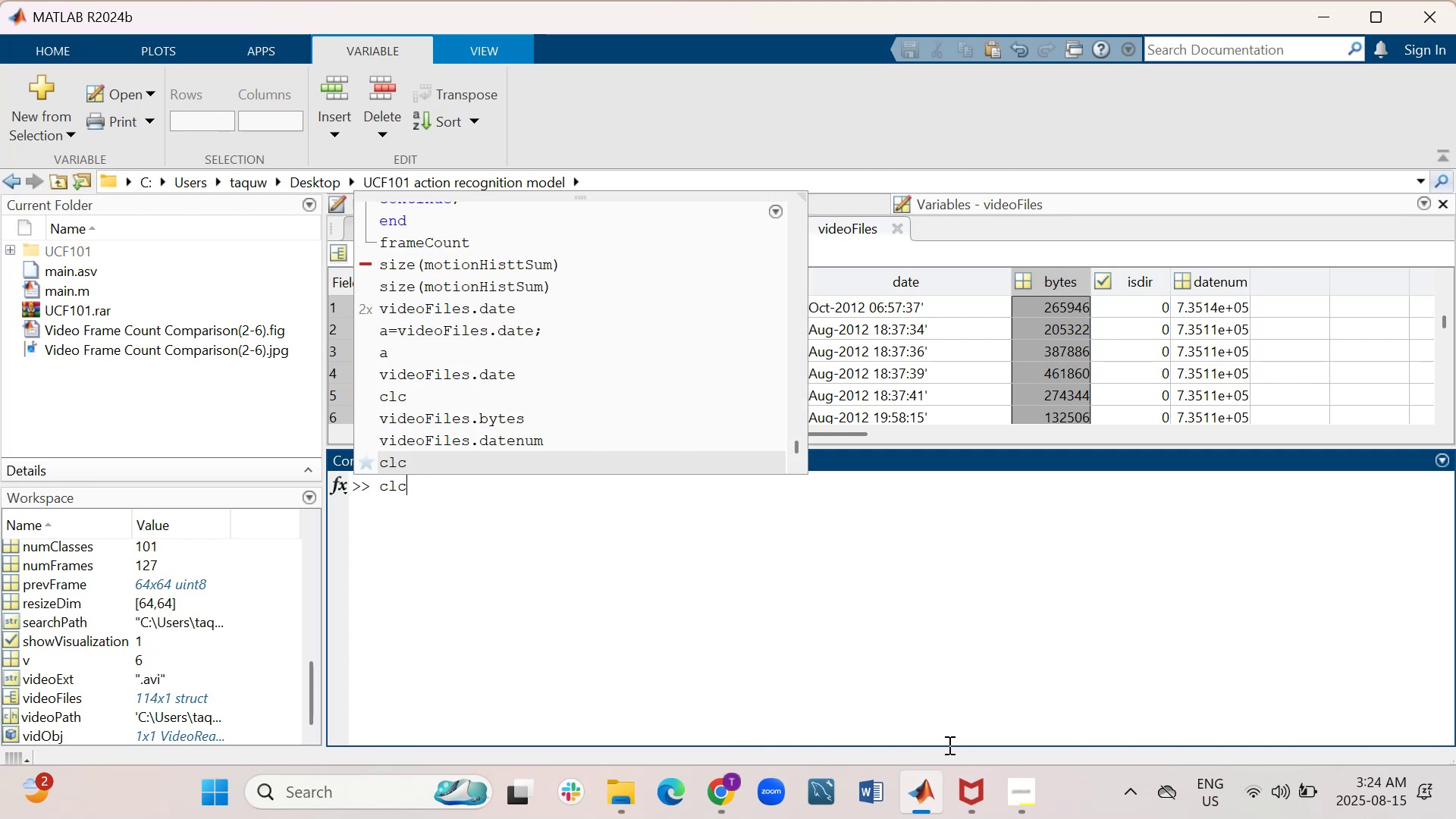 
key(ArrowUp)
 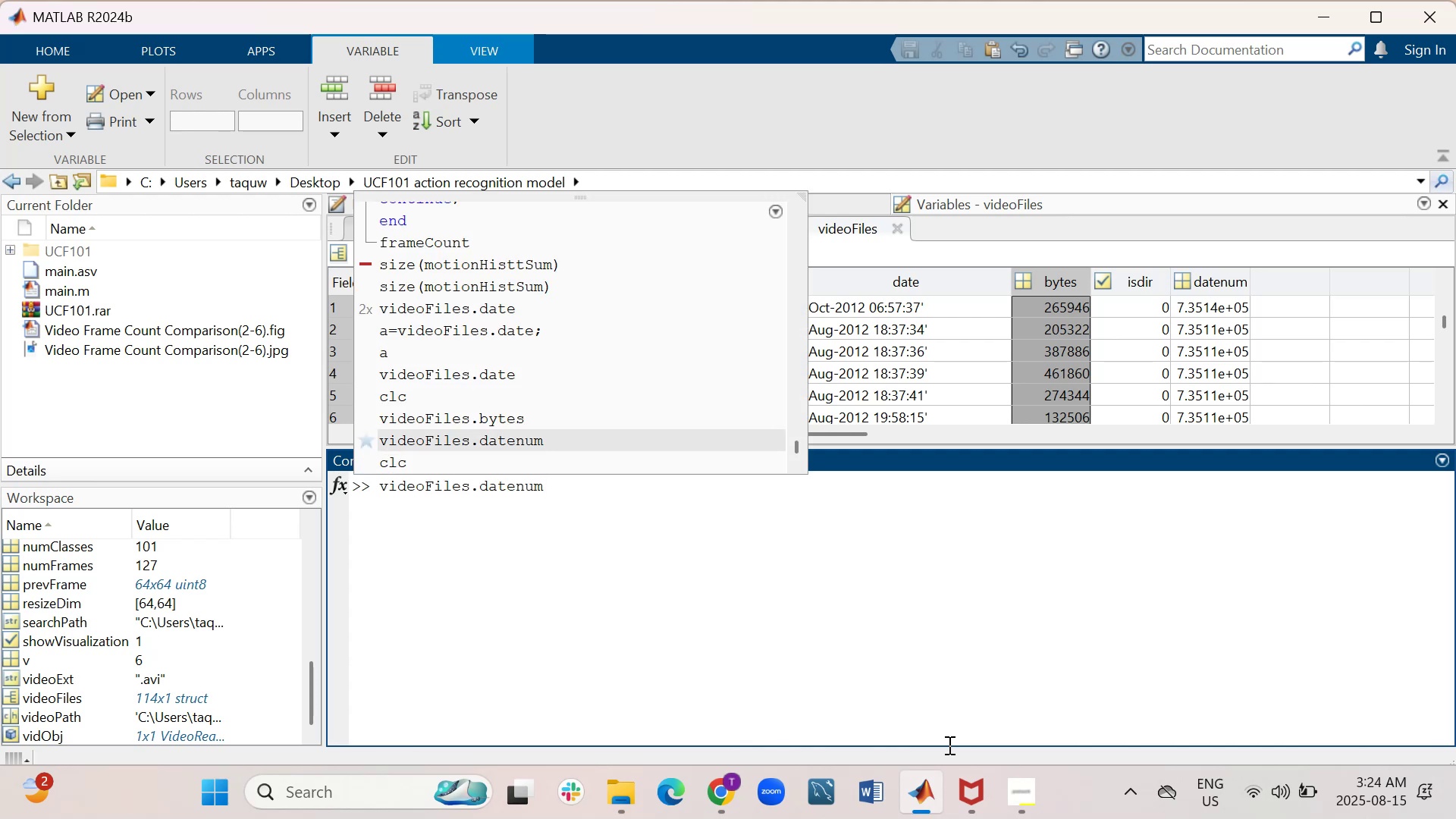 
key(Enter)
 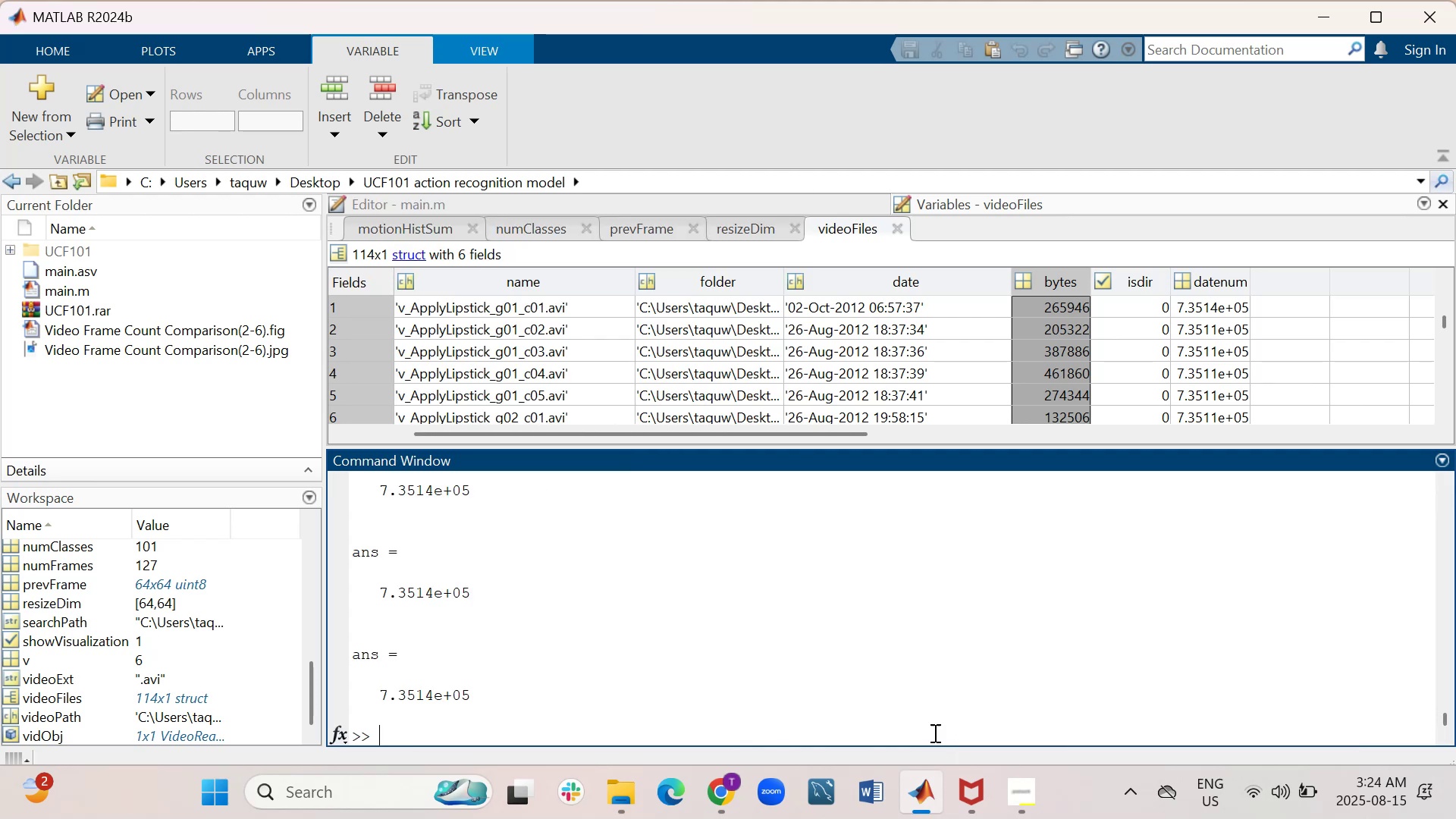 
scroll: coordinate [1219, 366], scroll_direction: down, amount: 36.0
 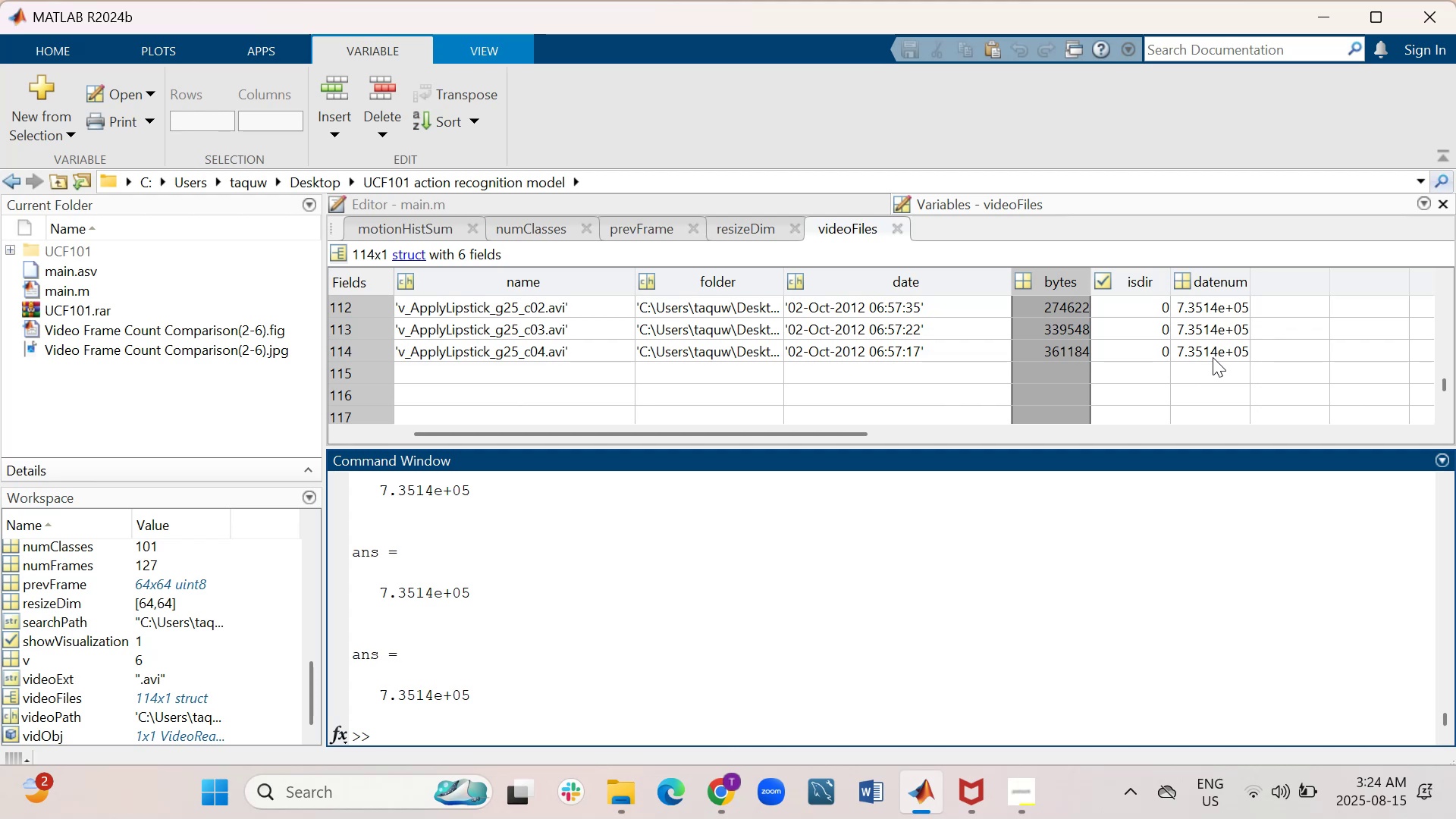 